 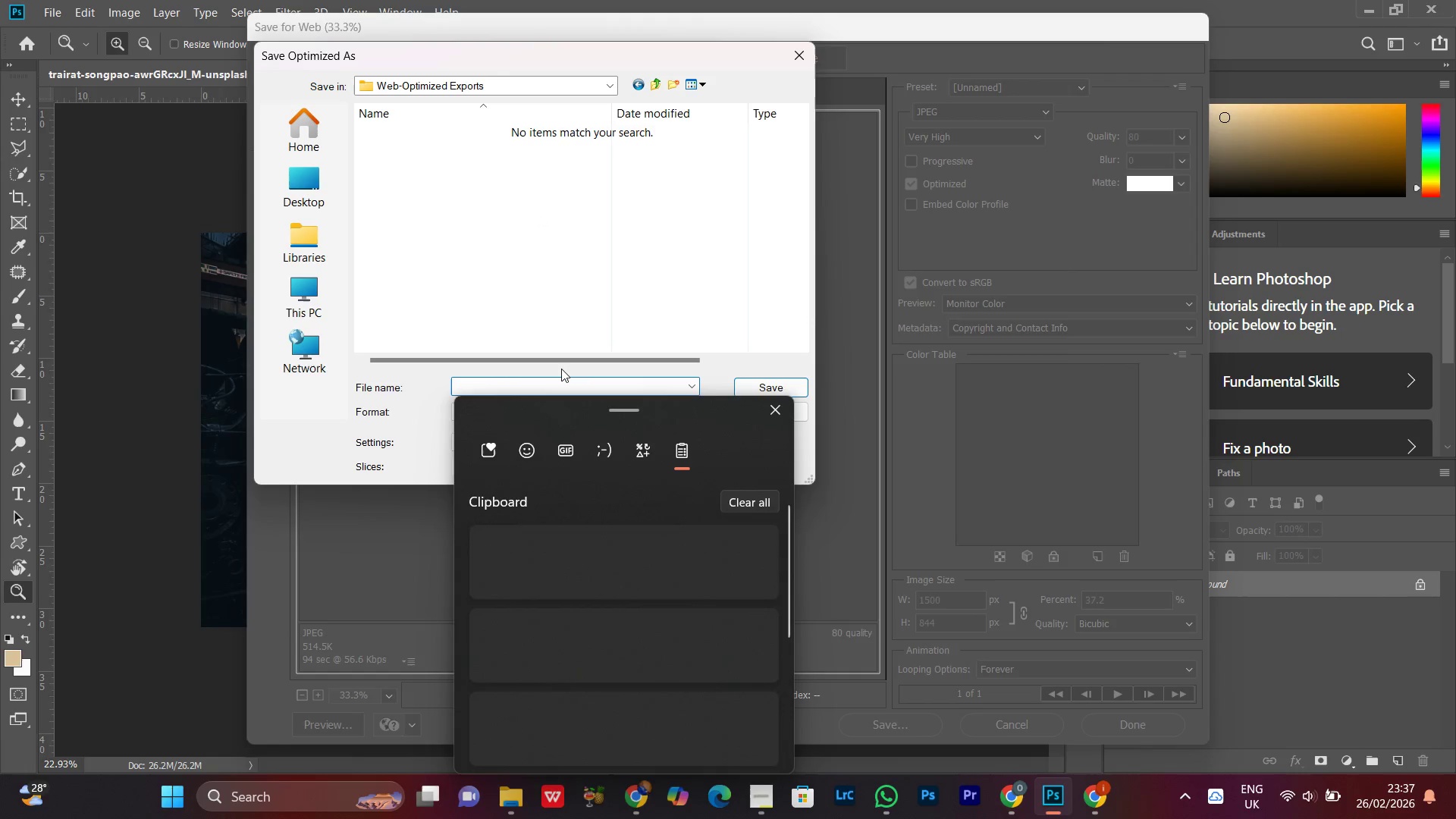 
scroll: coordinate [547, 654], scroll_direction: down, amount: 1.0
 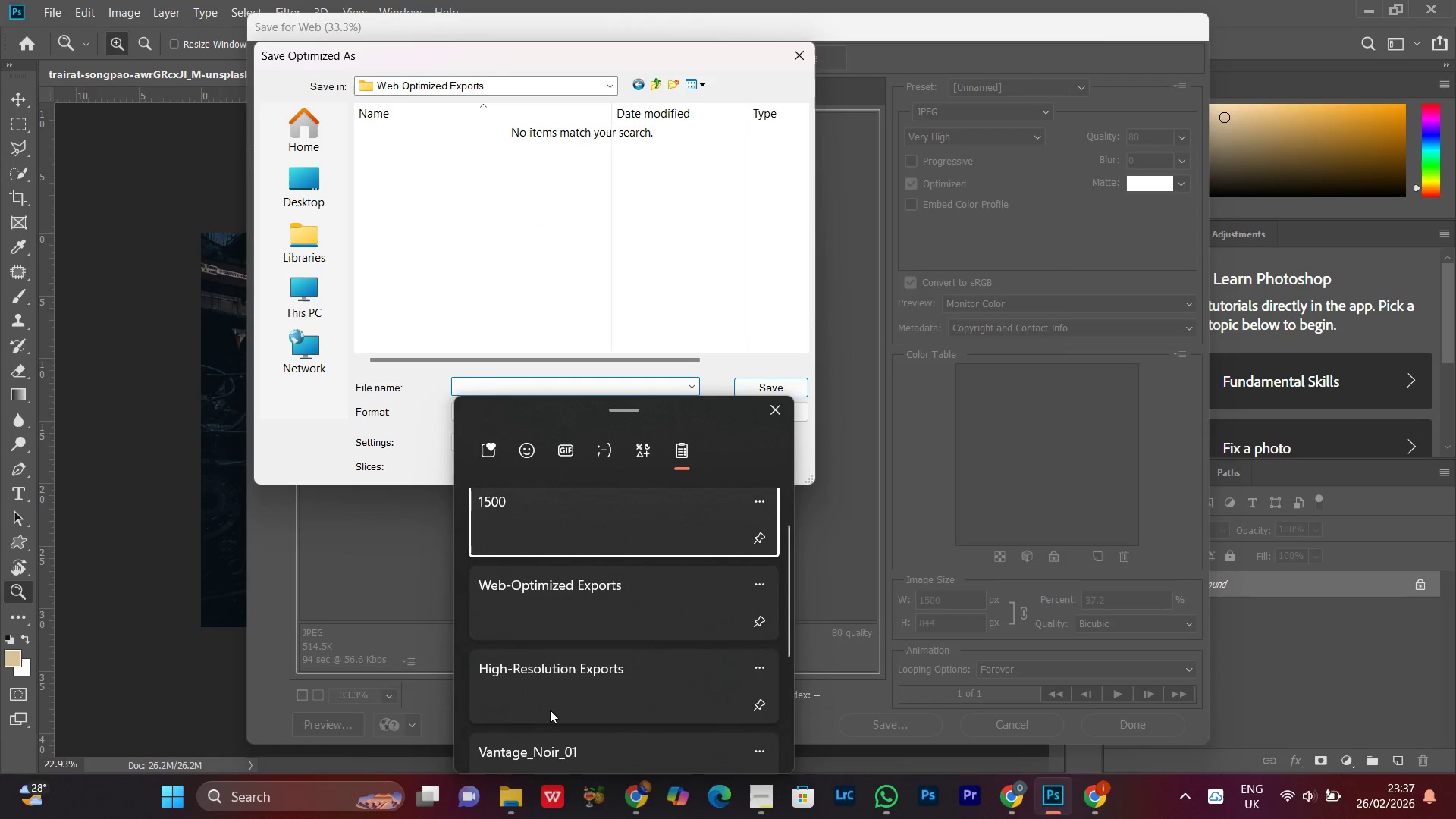 
left_click([570, 675])
 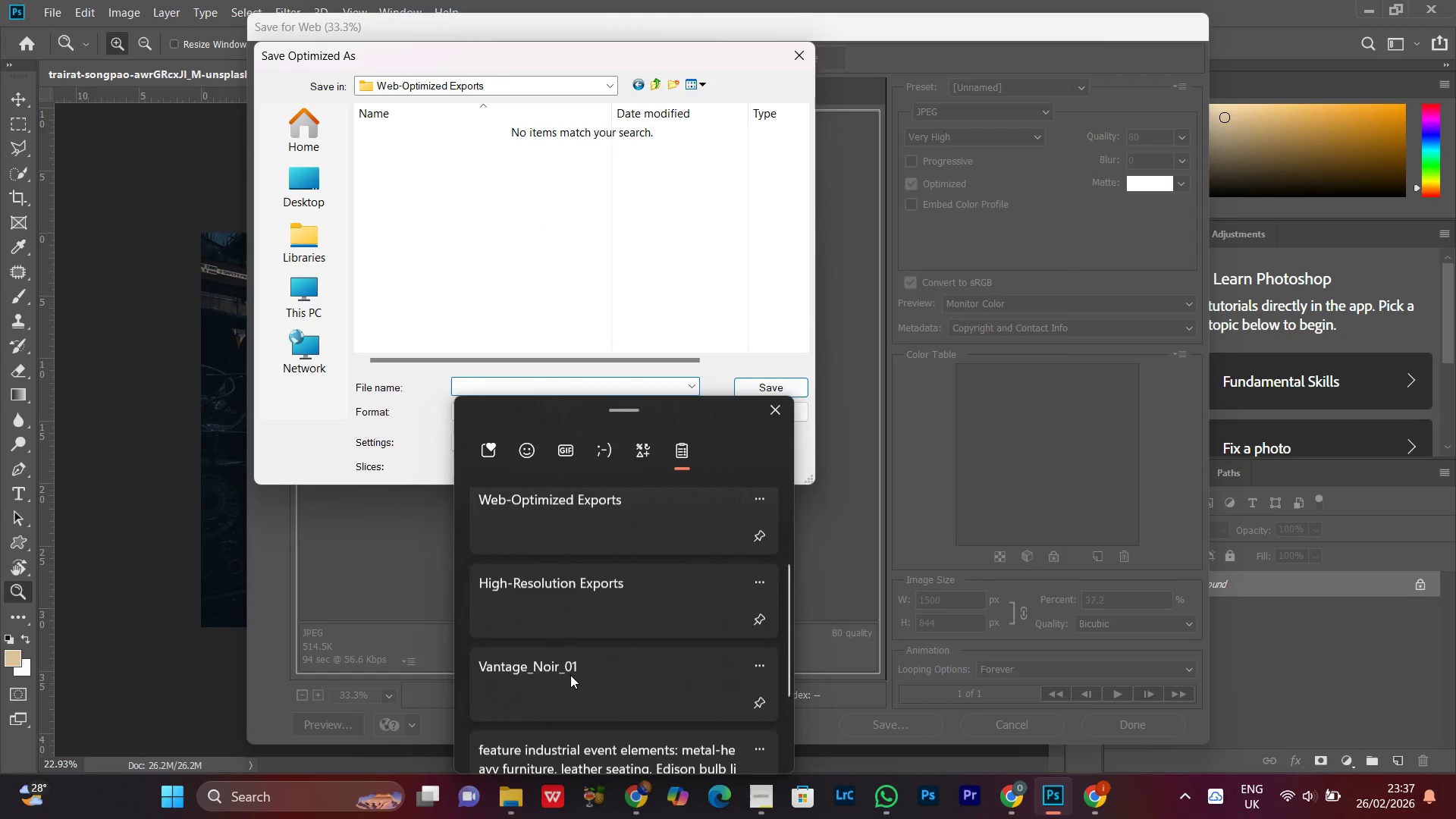 
scroll: coordinate [550, 710], scroll_direction: down, amount: 2.0
 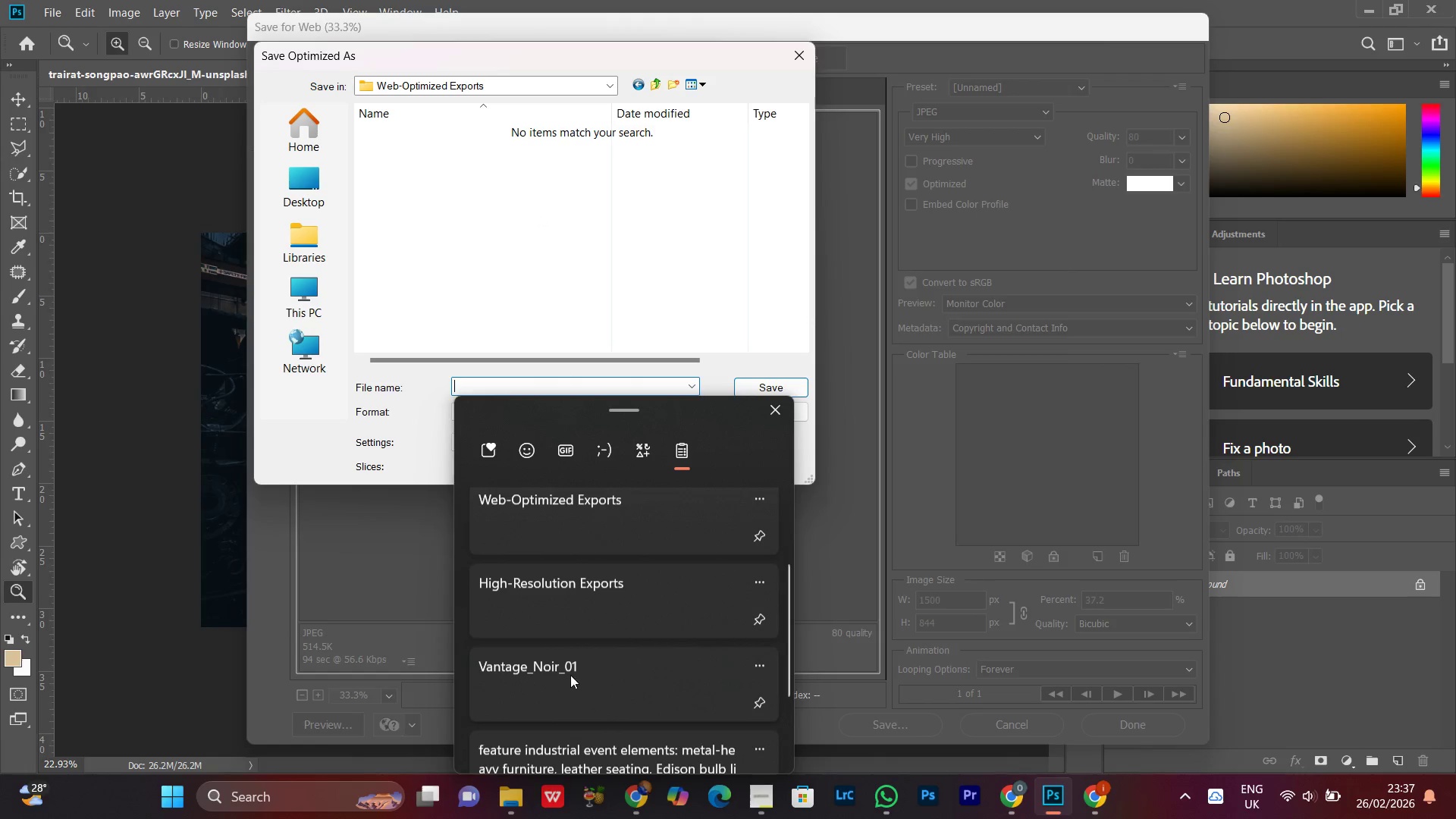 
key(Control+ControlLeft)
 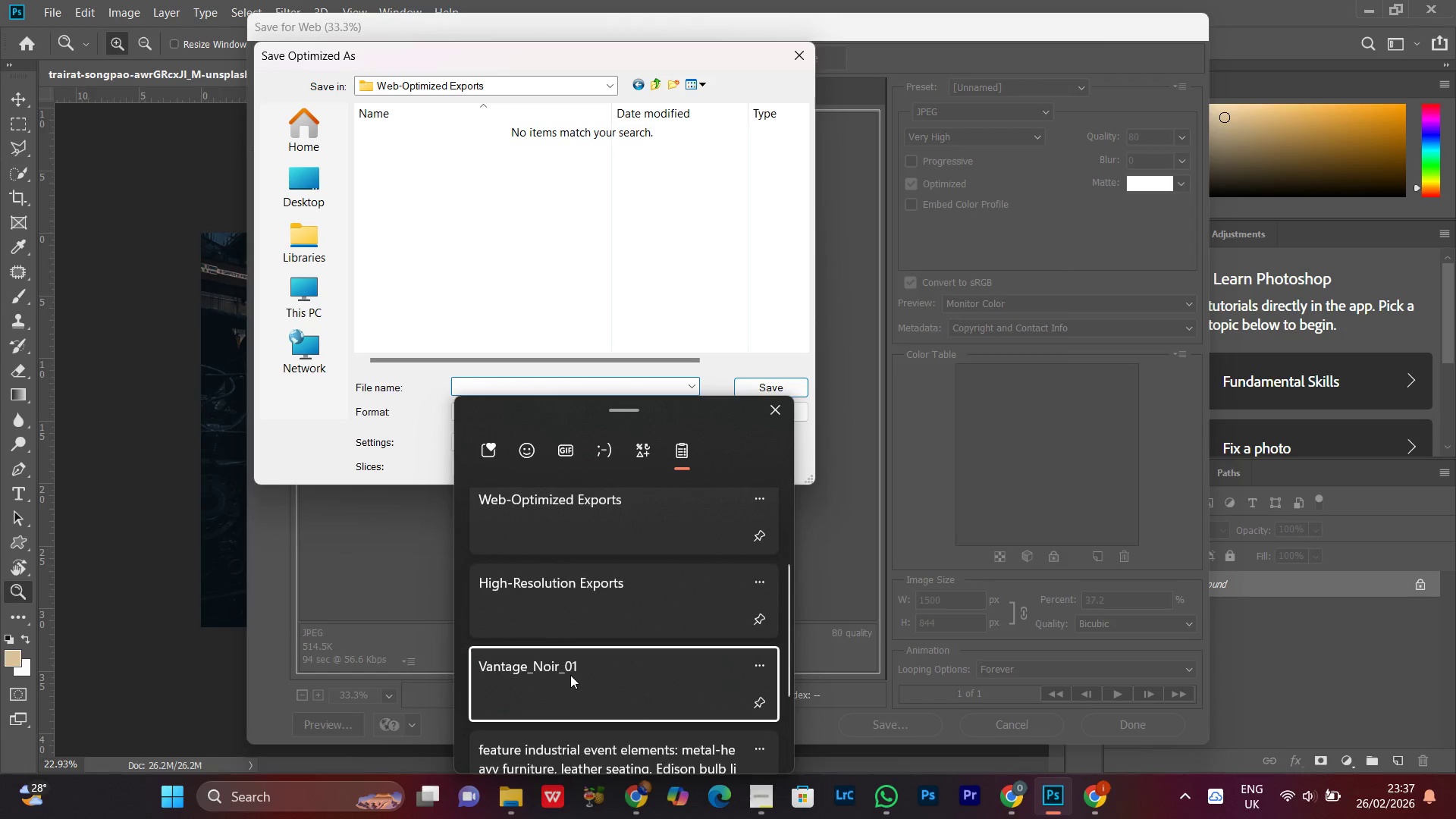 
left_click([760, 387])
 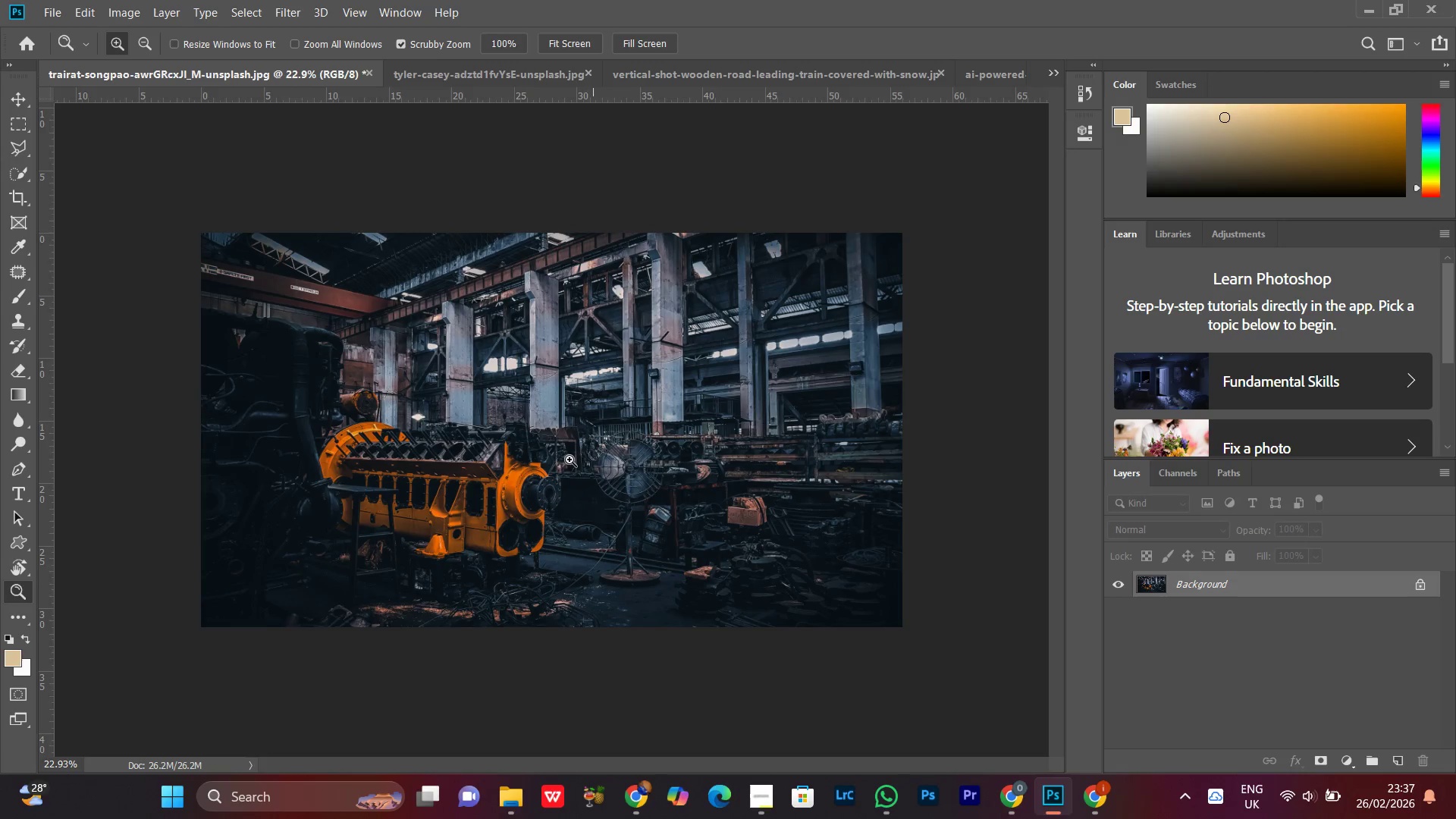 
left_click_drag(start_coordinate=[600, 348], to_coordinate=[590, 370])
 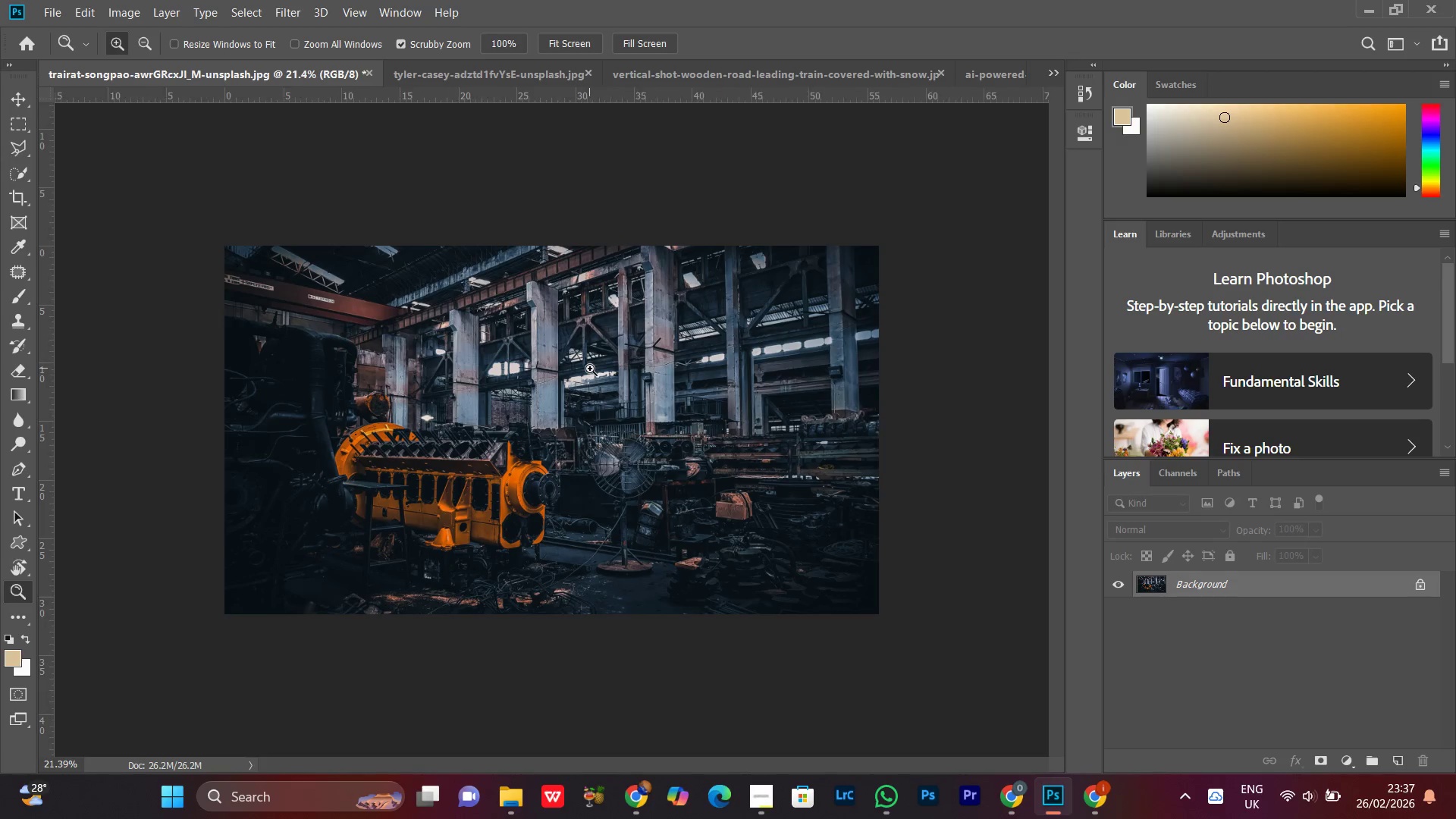 
key(Control+W)
 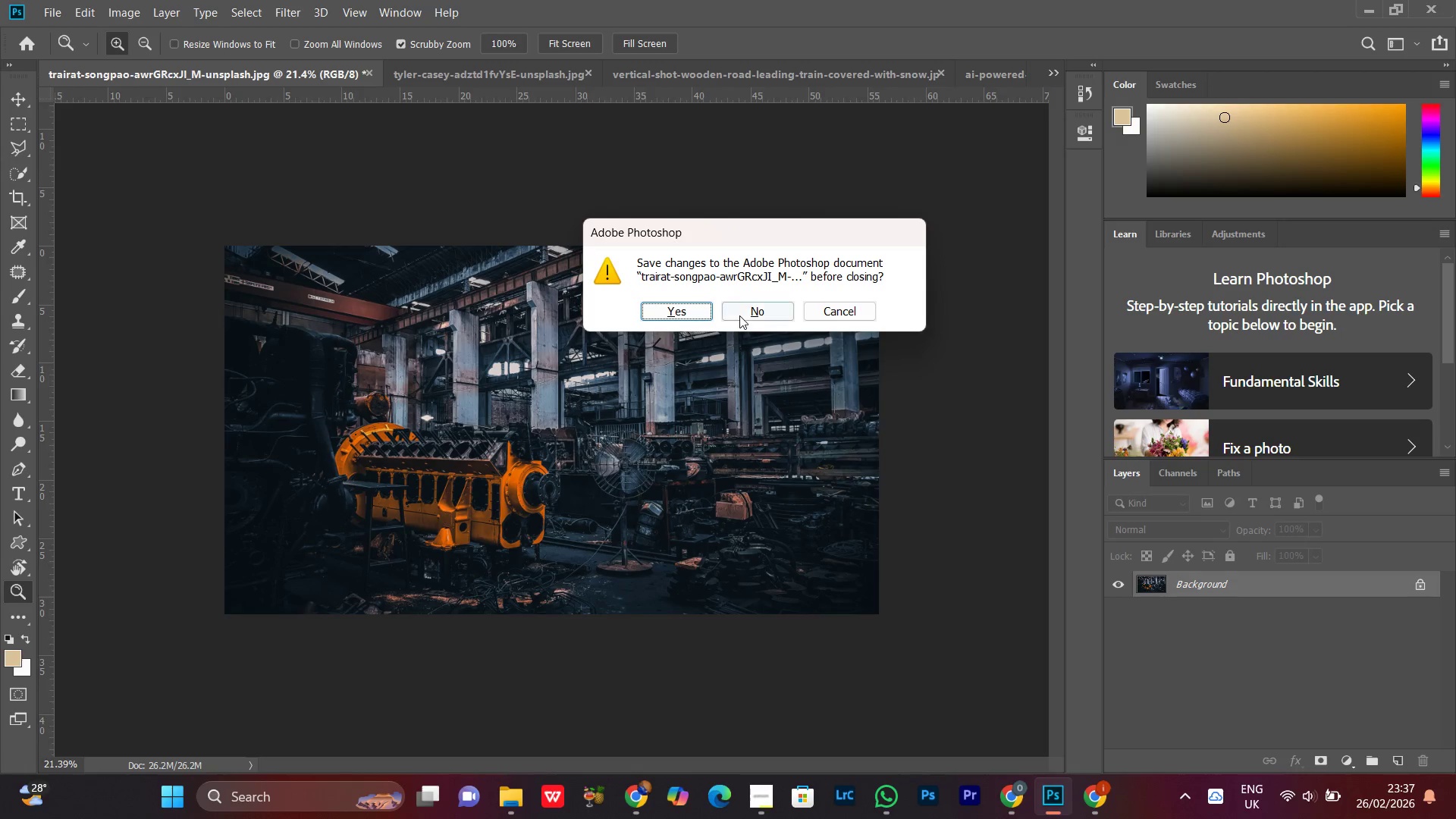 
left_click([744, 309])
 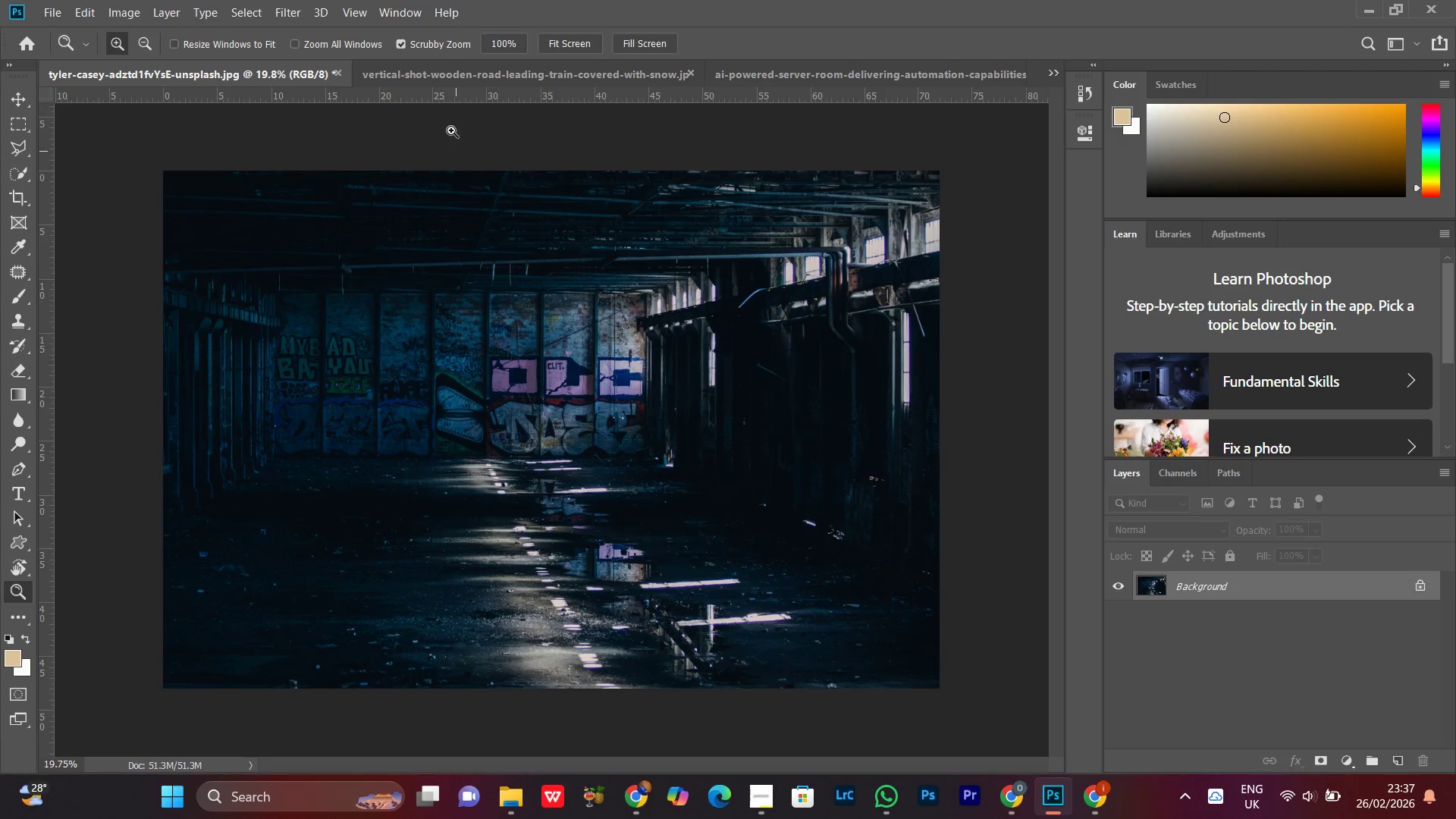 
left_click([463, 78])
 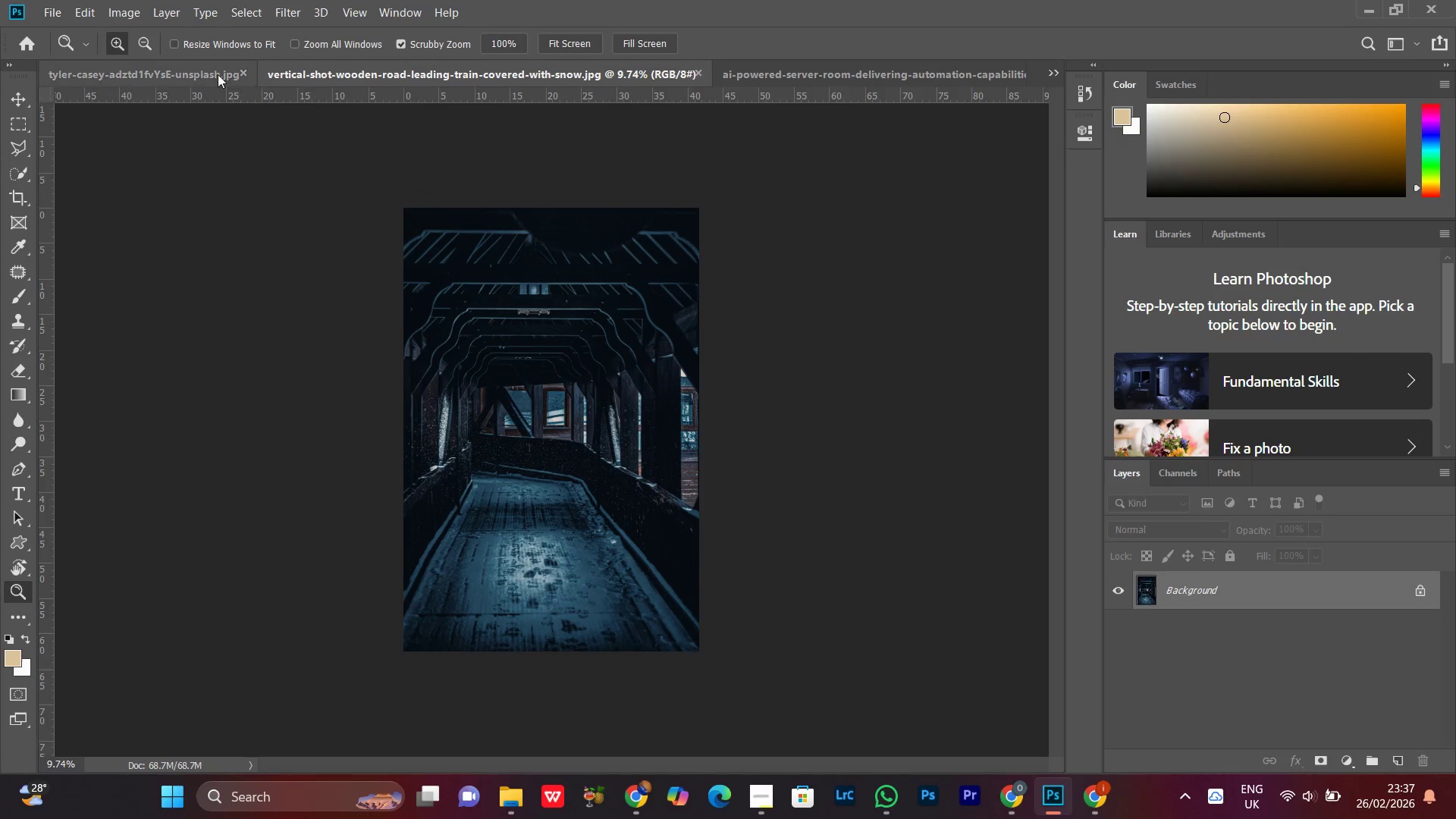 
left_click([191, 69])
 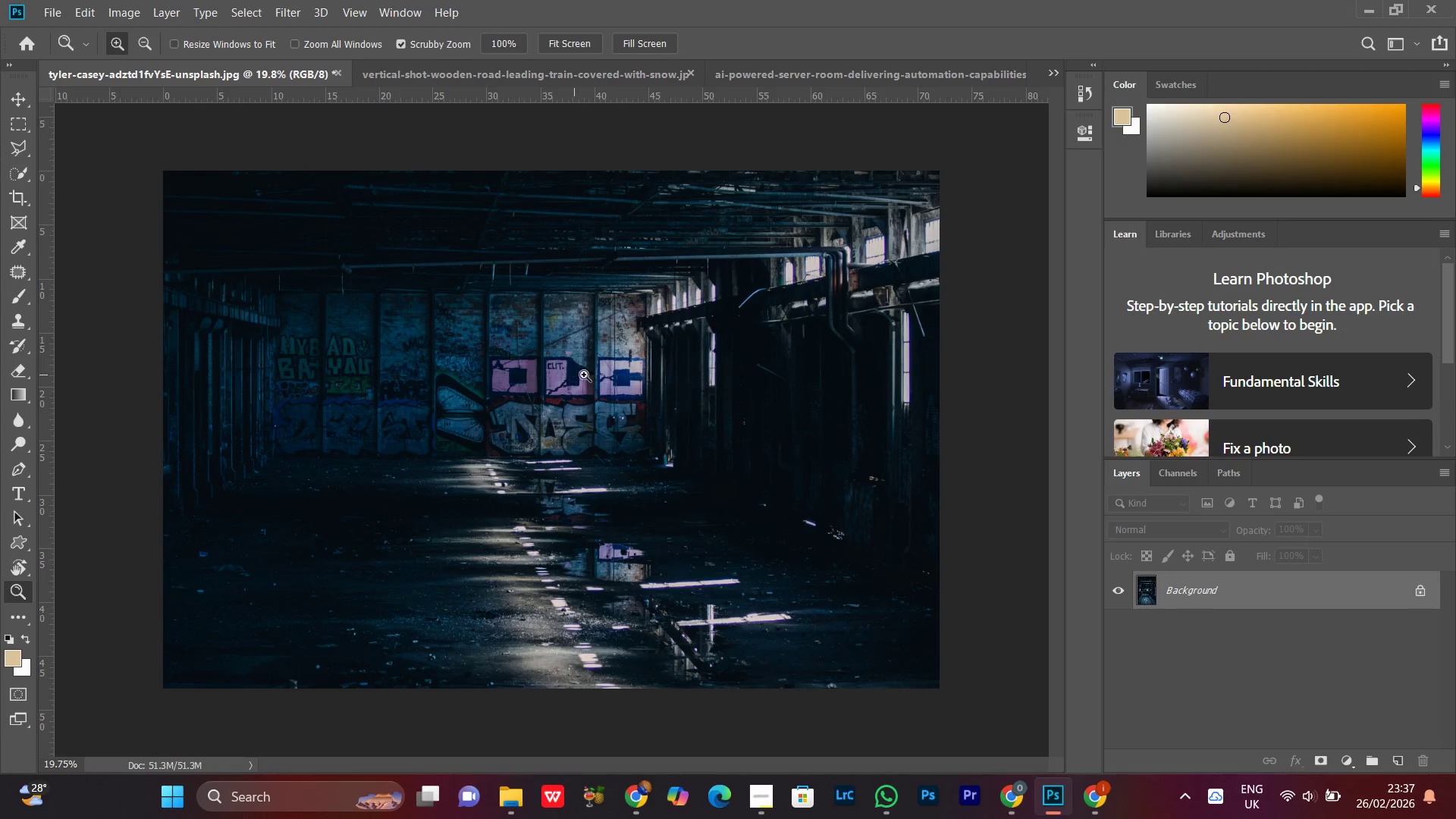 
left_click_drag(start_coordinate=[588, 374], to_coordinate=[557, 394])
 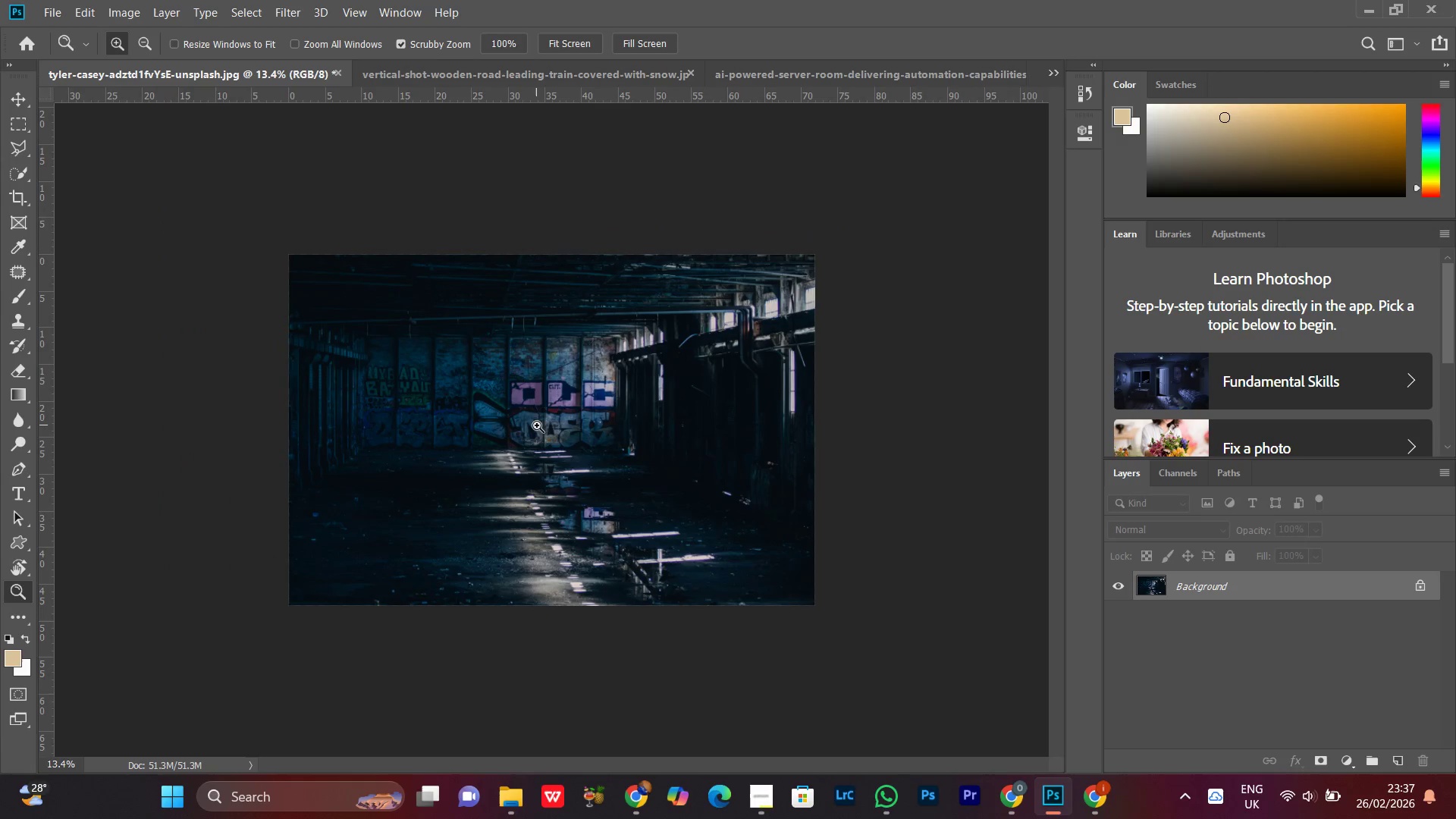 
key(Control+B)
 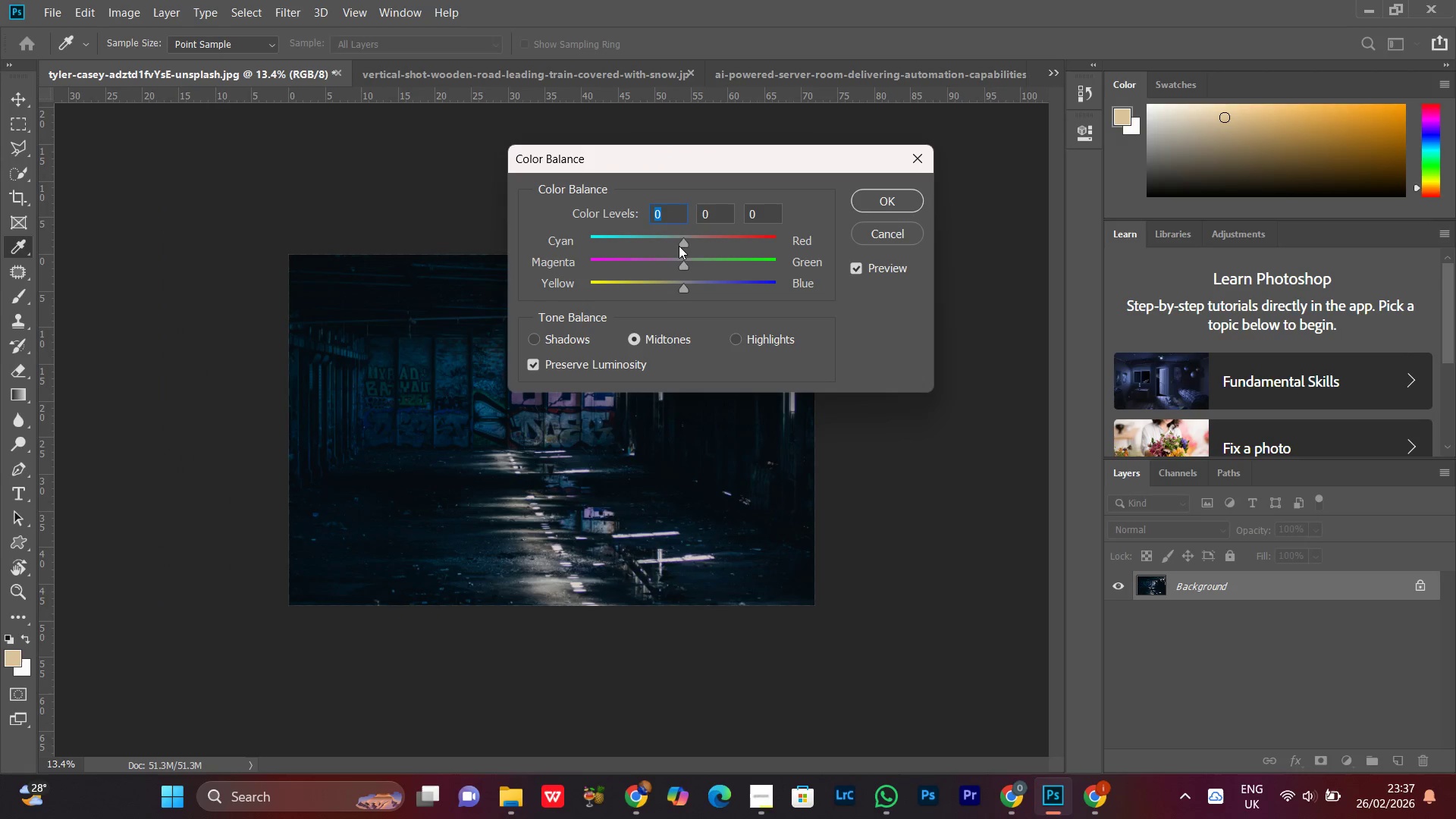 
left_click_drag(start_coordinate=[680, 239], to_coordinate=[673, 241])
 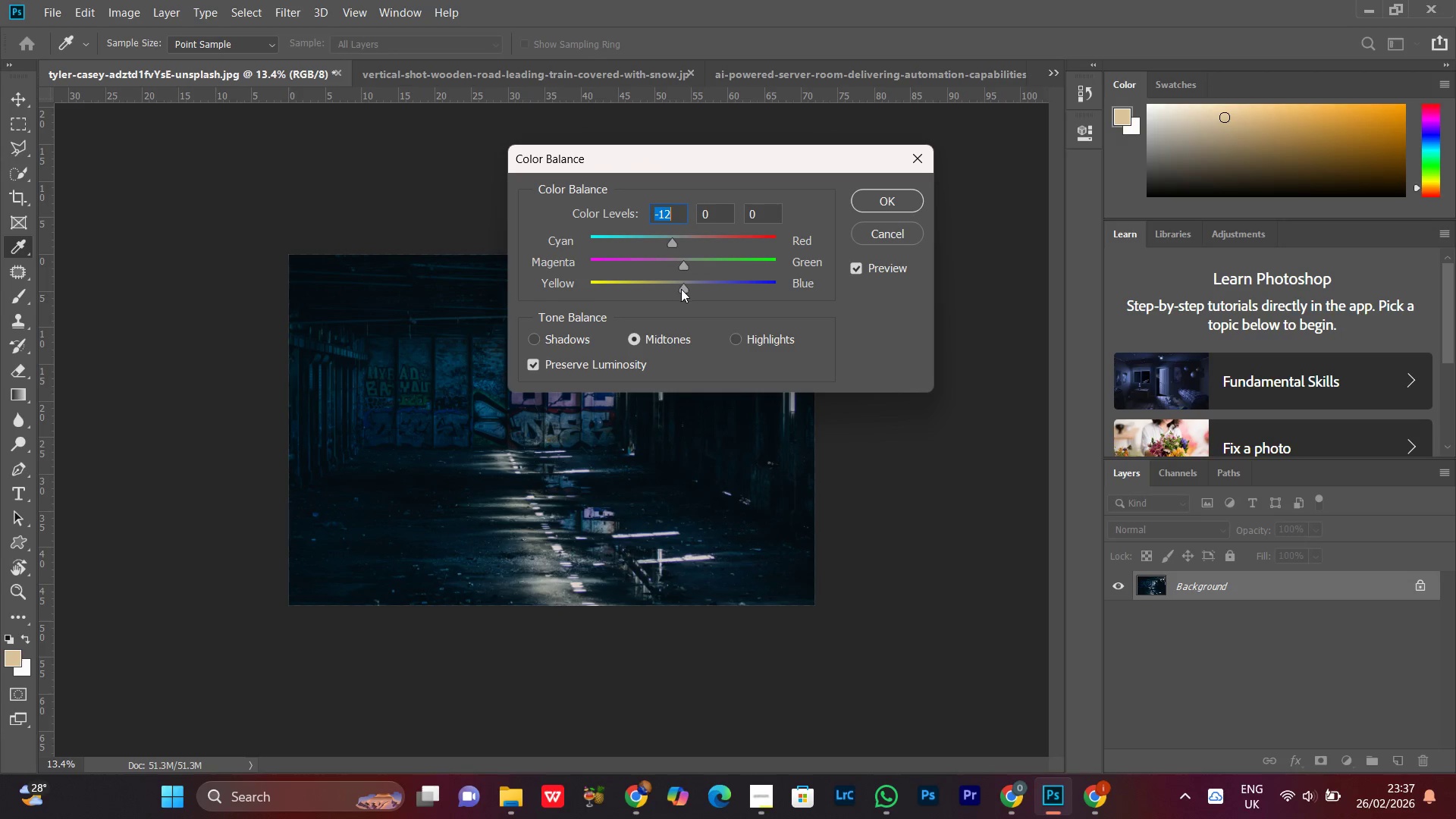 
left_click_drag(start_coordinate=[681, 289], to_coordinate=[679, 295])
 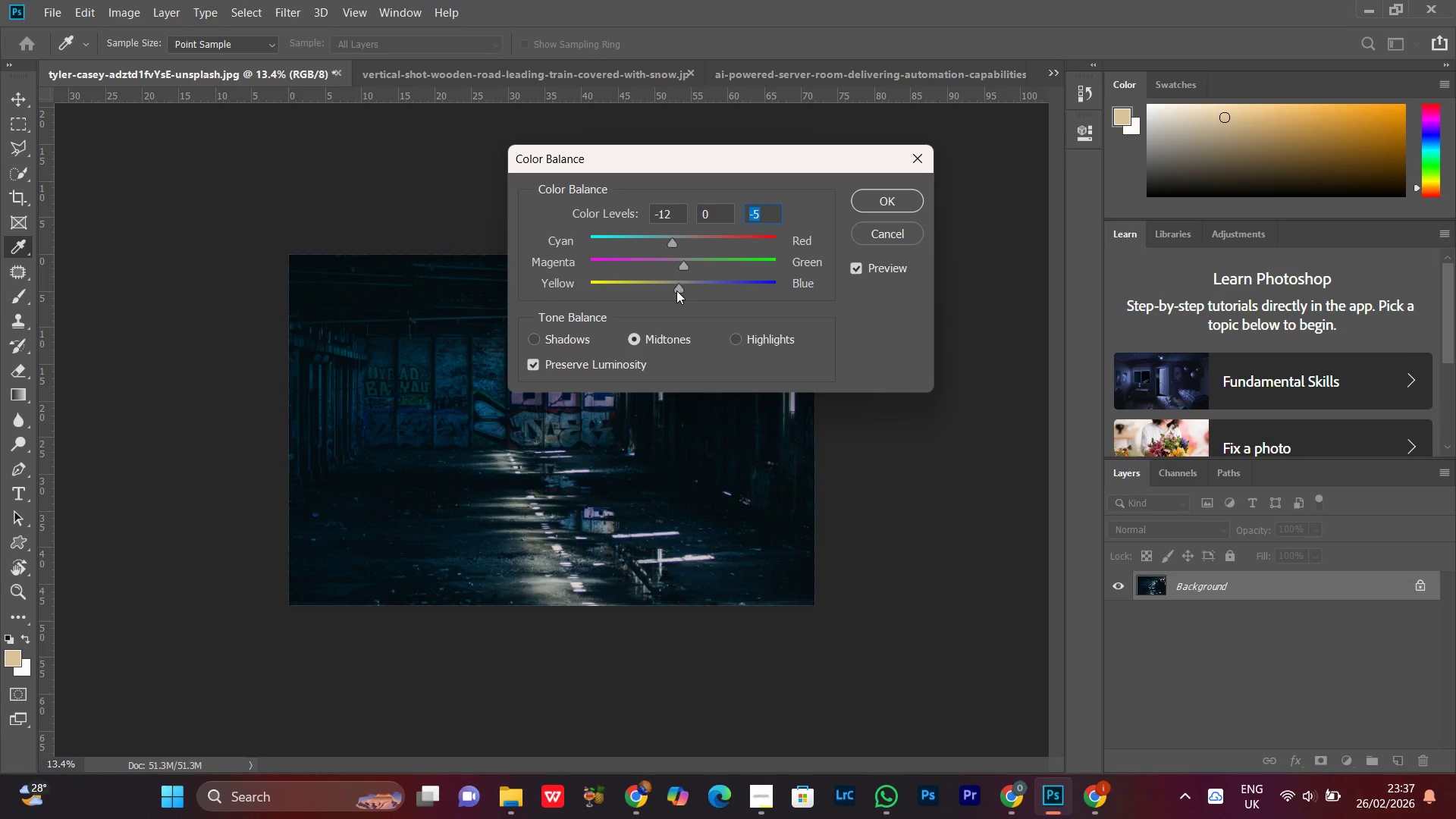 
left_click_drag(start_coordinate=[676, 290], to_coordinate=[676, 296])
 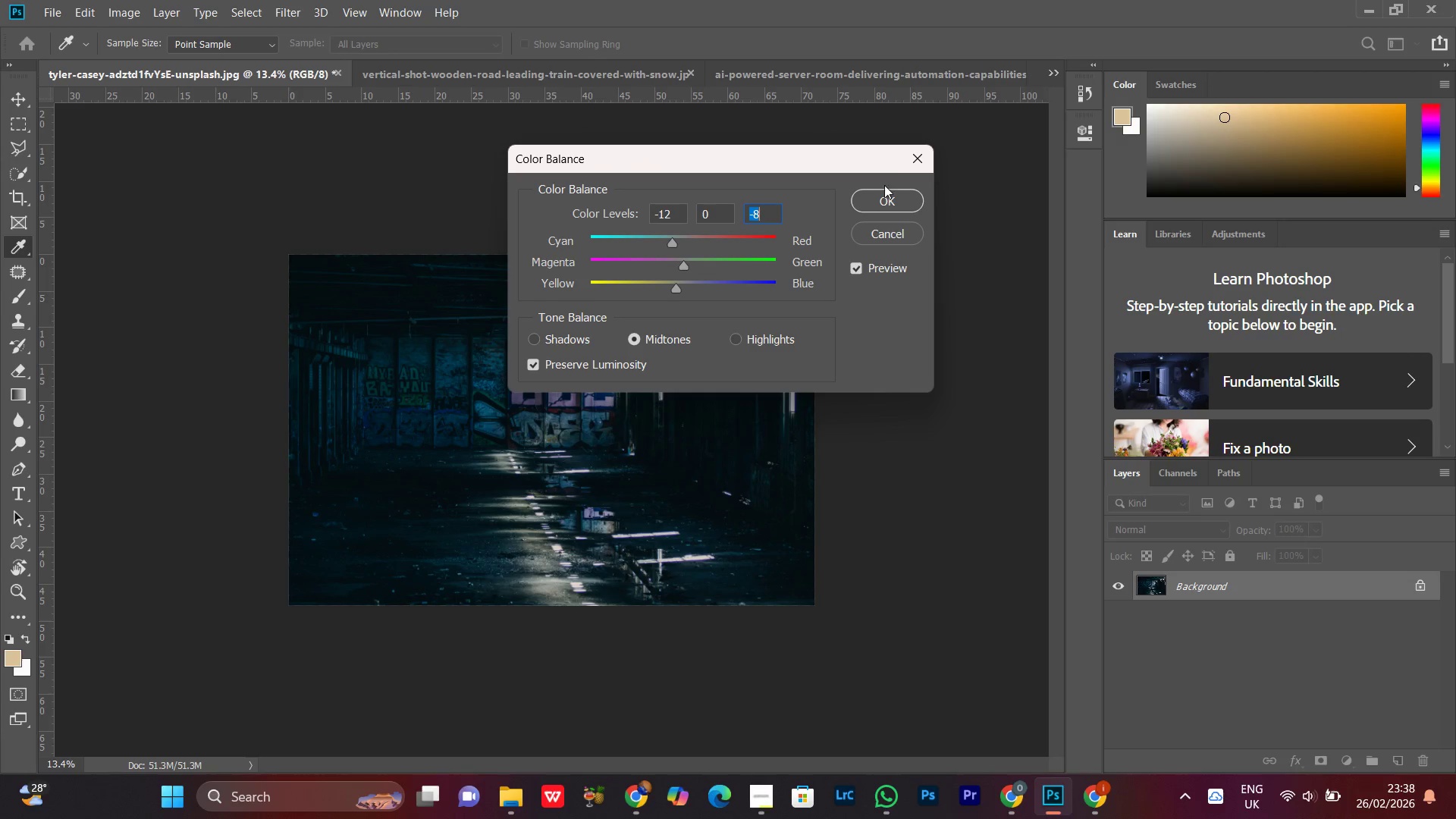 
left_click([892, 194])
 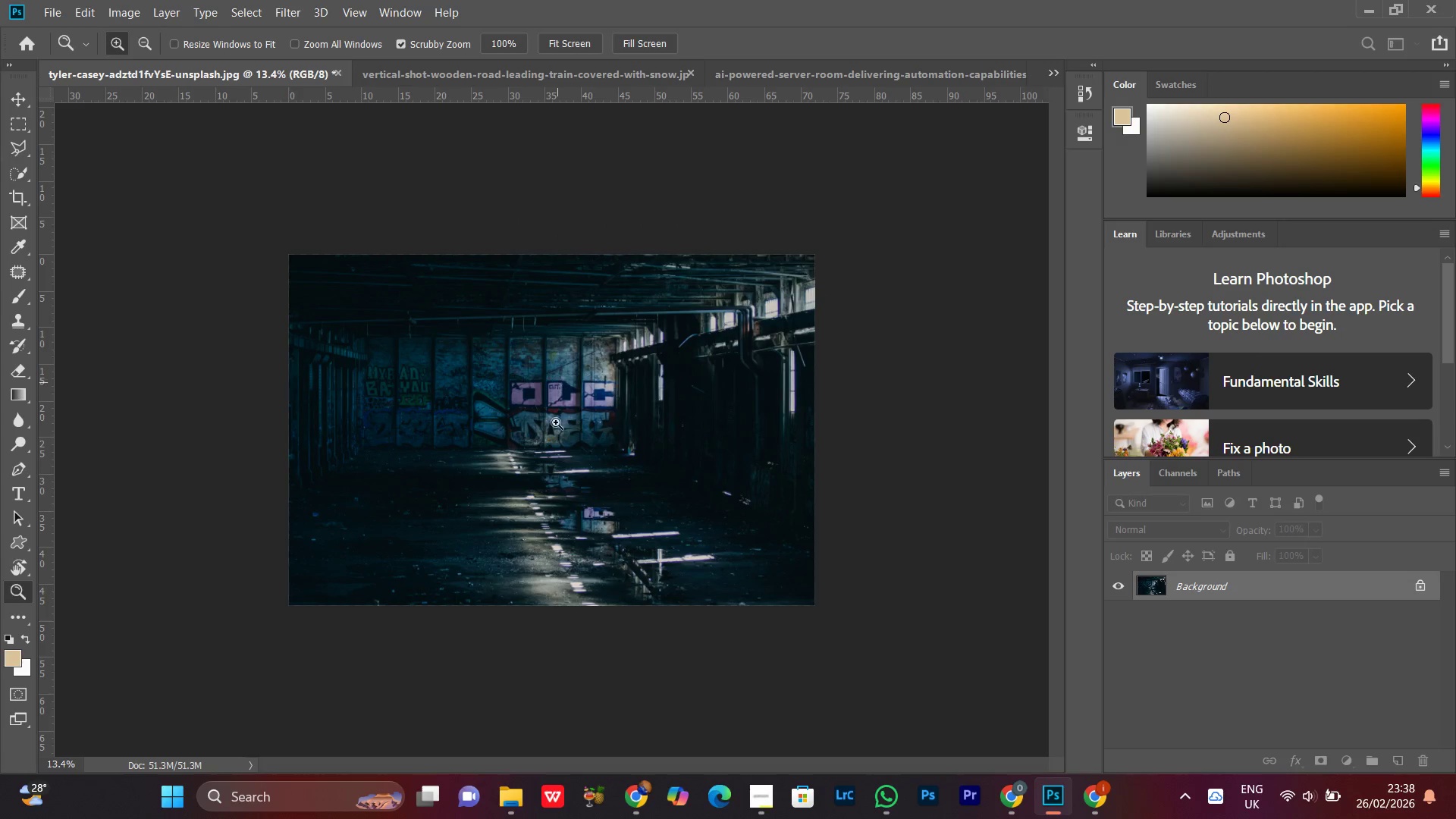 
left_click_drag(start_coordinate=[560, 415], to_coordinate=[579, 425])
 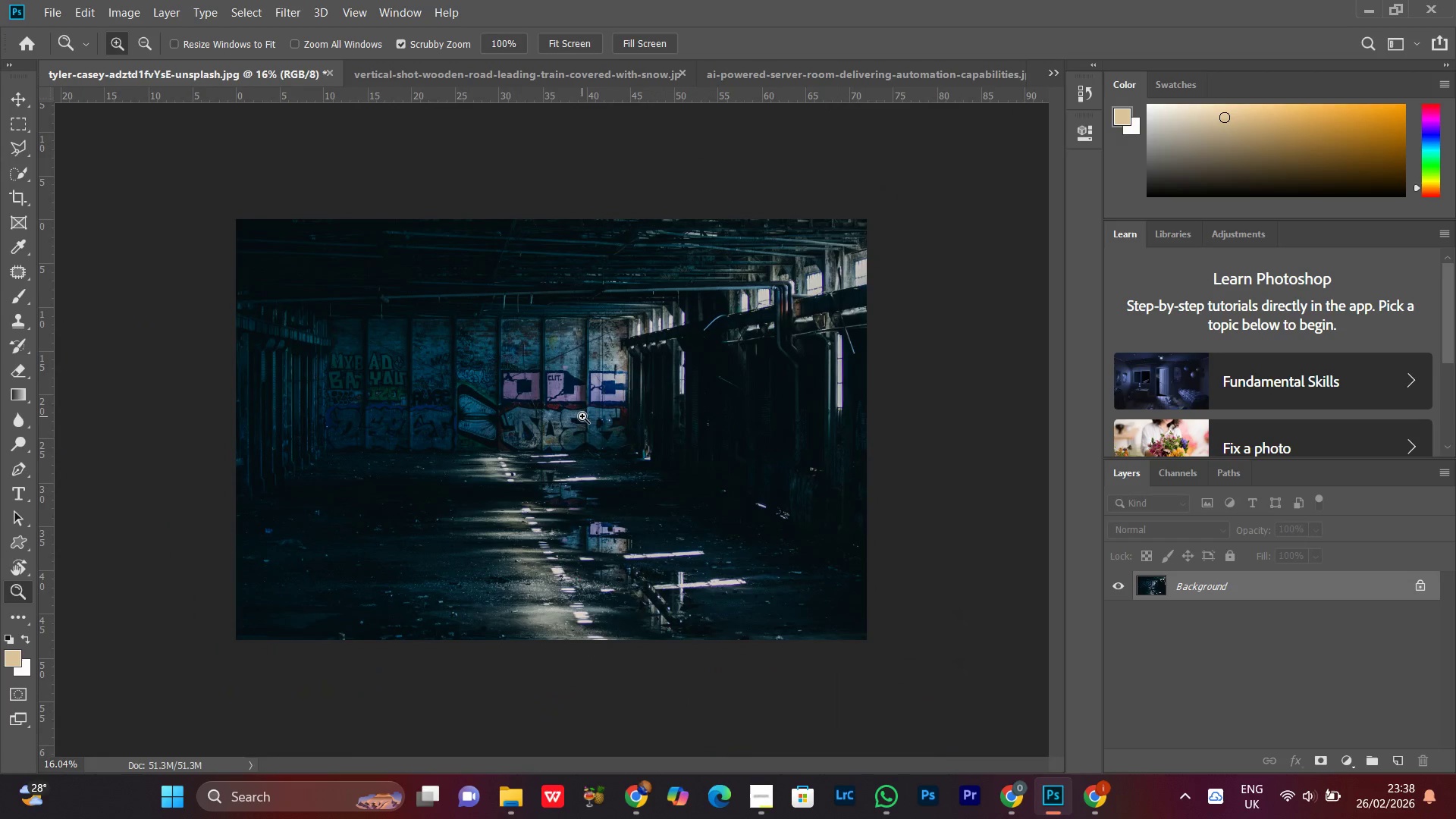 
key(Alt+Control+Shift+S)
 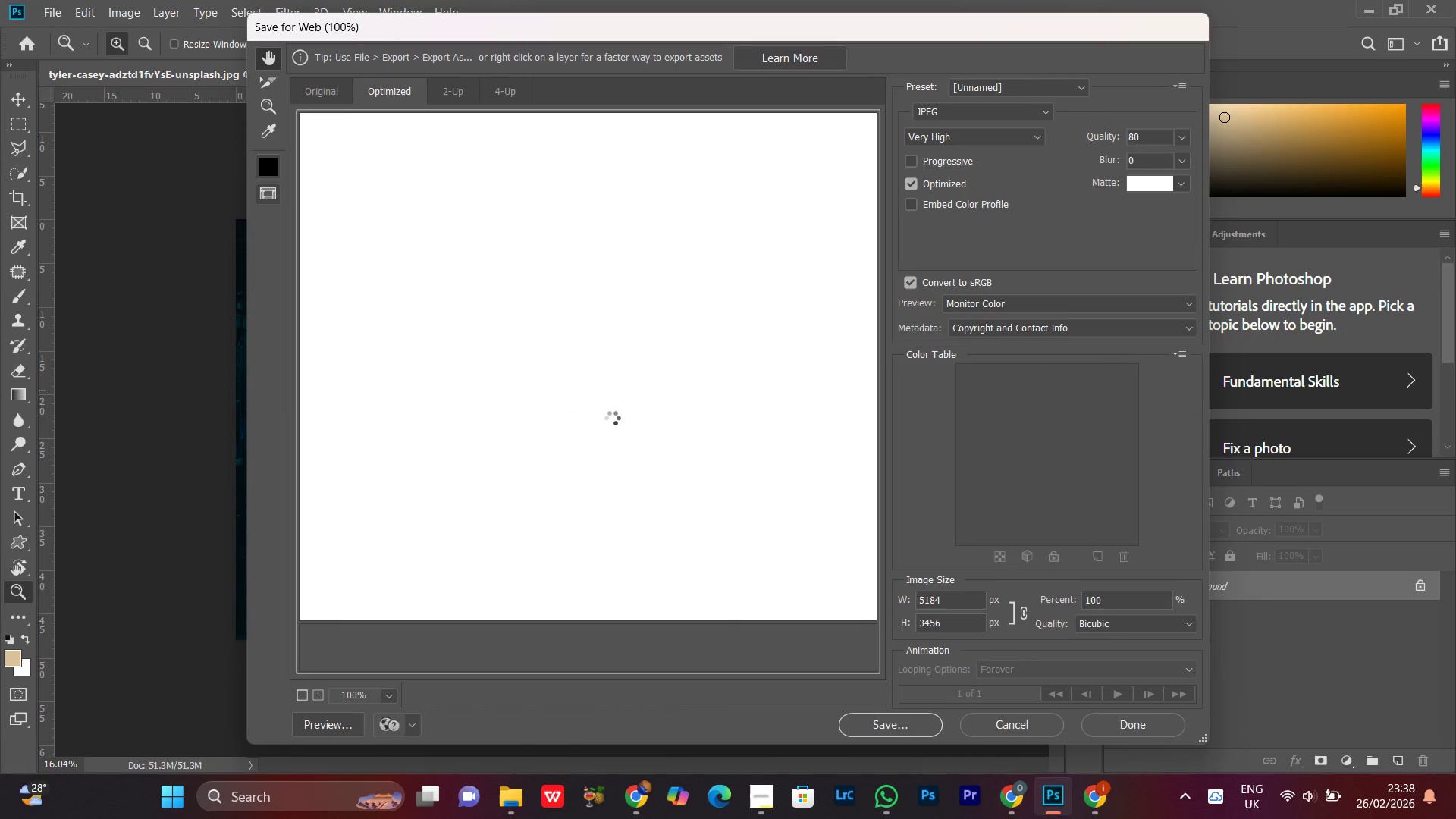 
left_click([612, 418])
 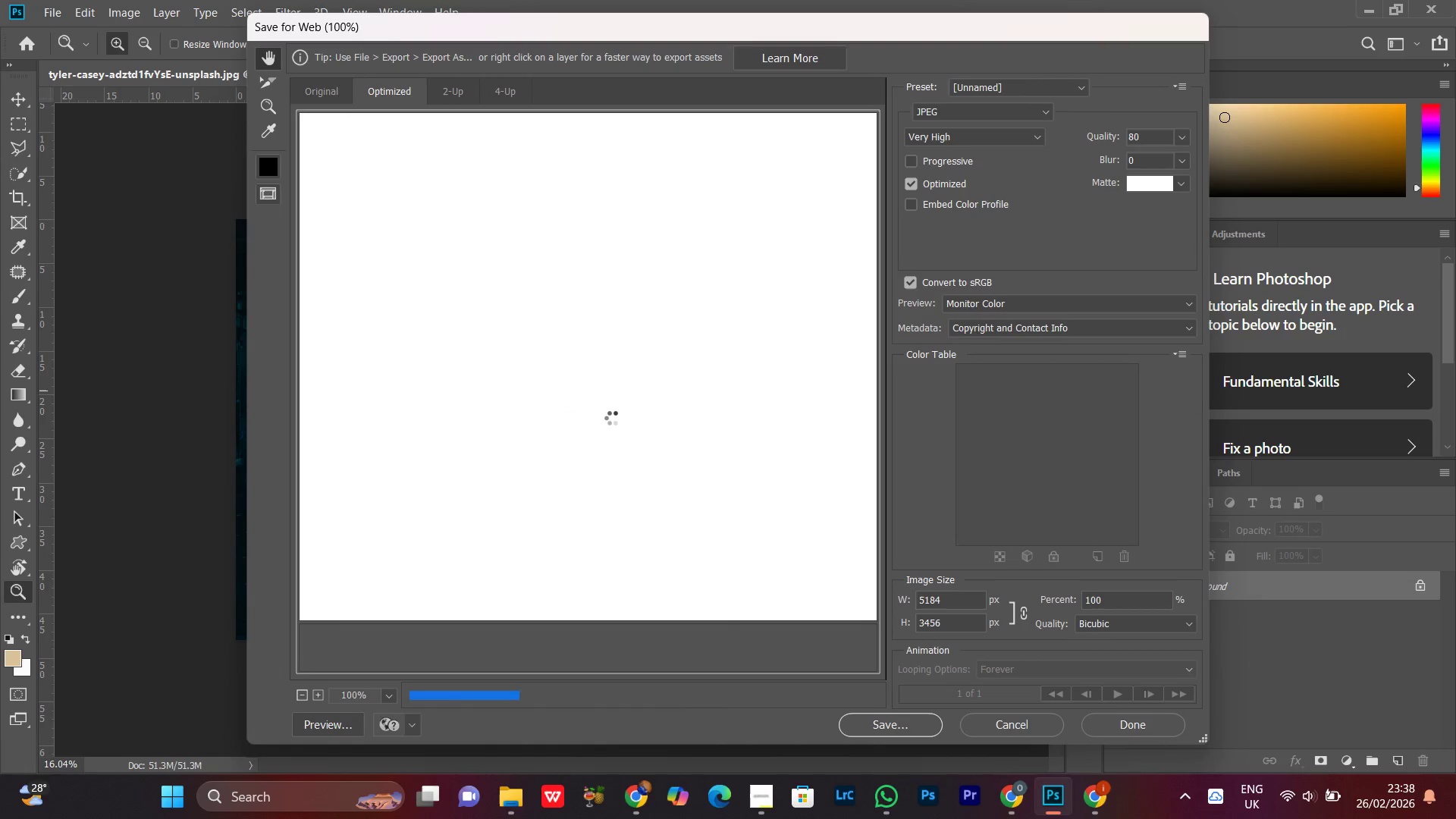 
key(Control+Minus)
 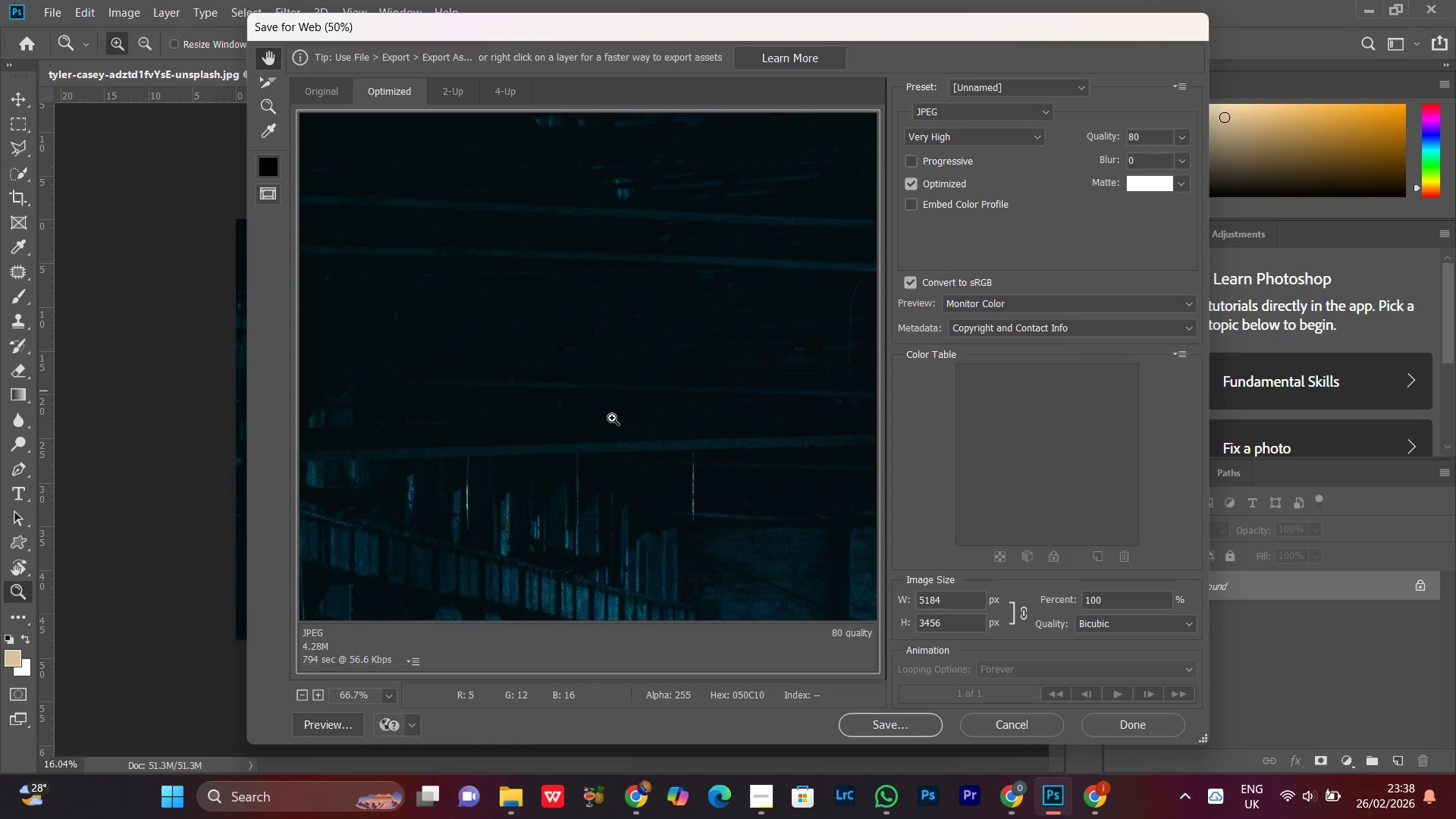 
key(Control+Minus)
 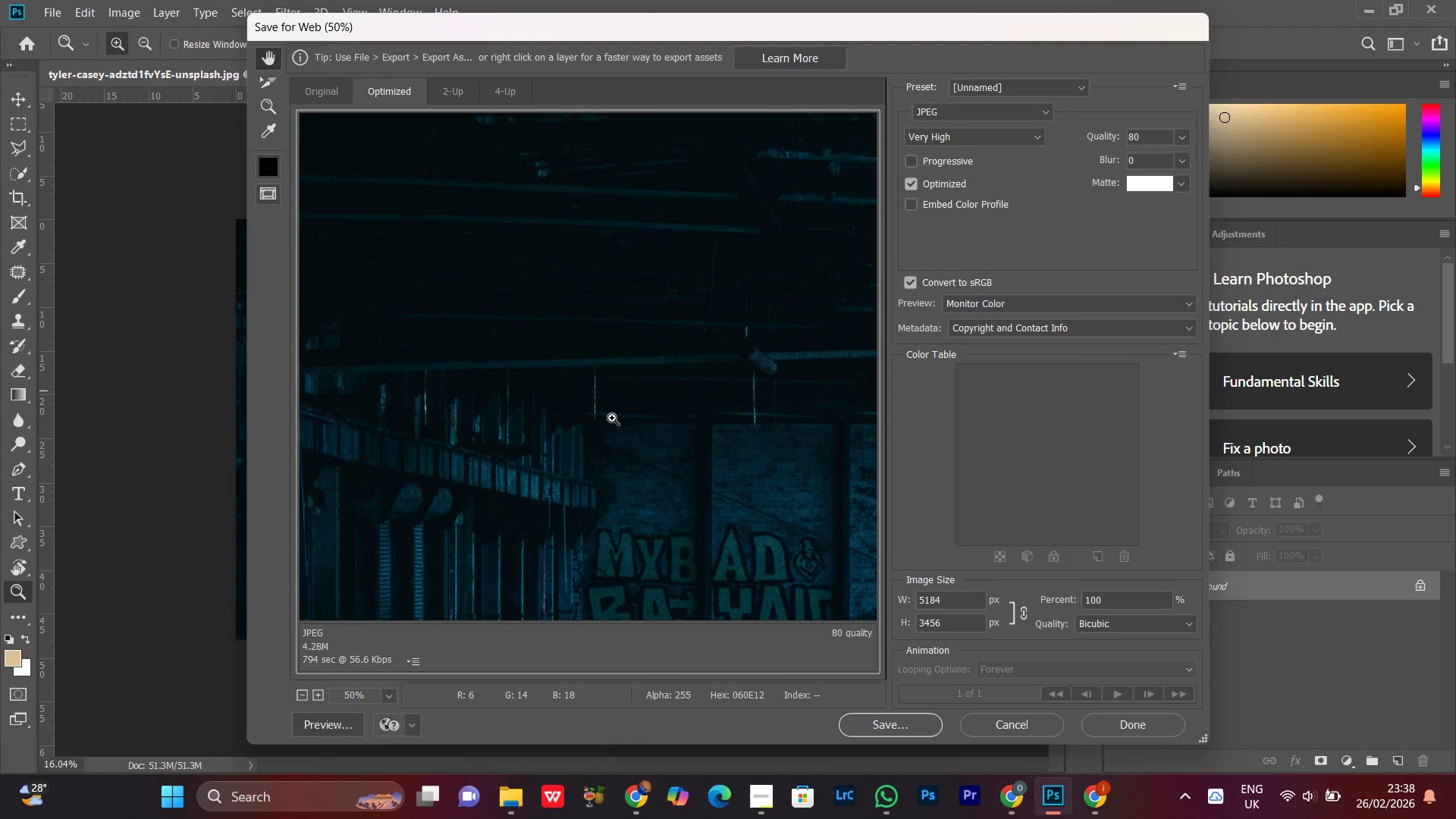 
key(Control+Minus)
 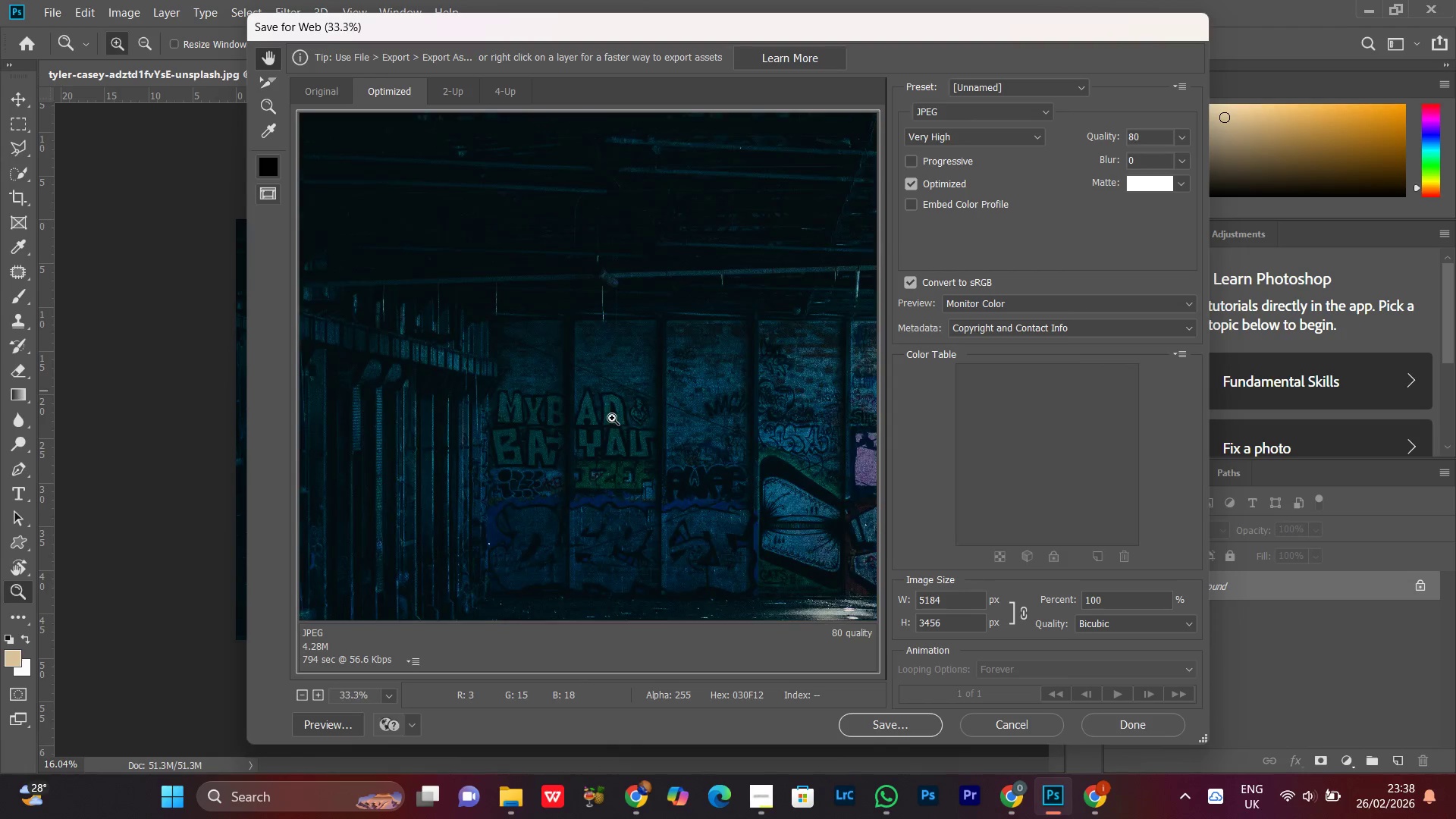 
key(Control+Minus)
 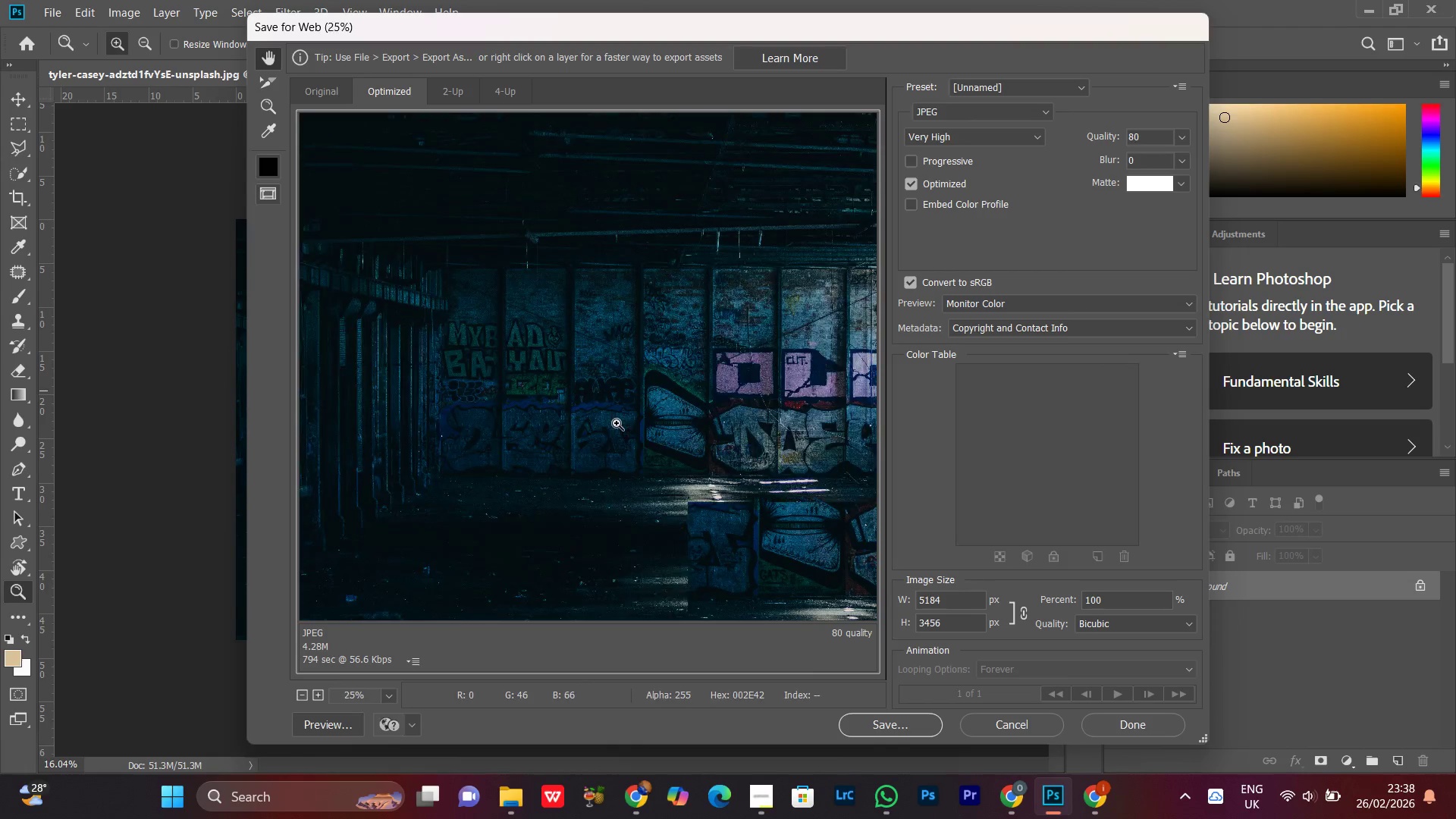 
key(Control+Minus)
 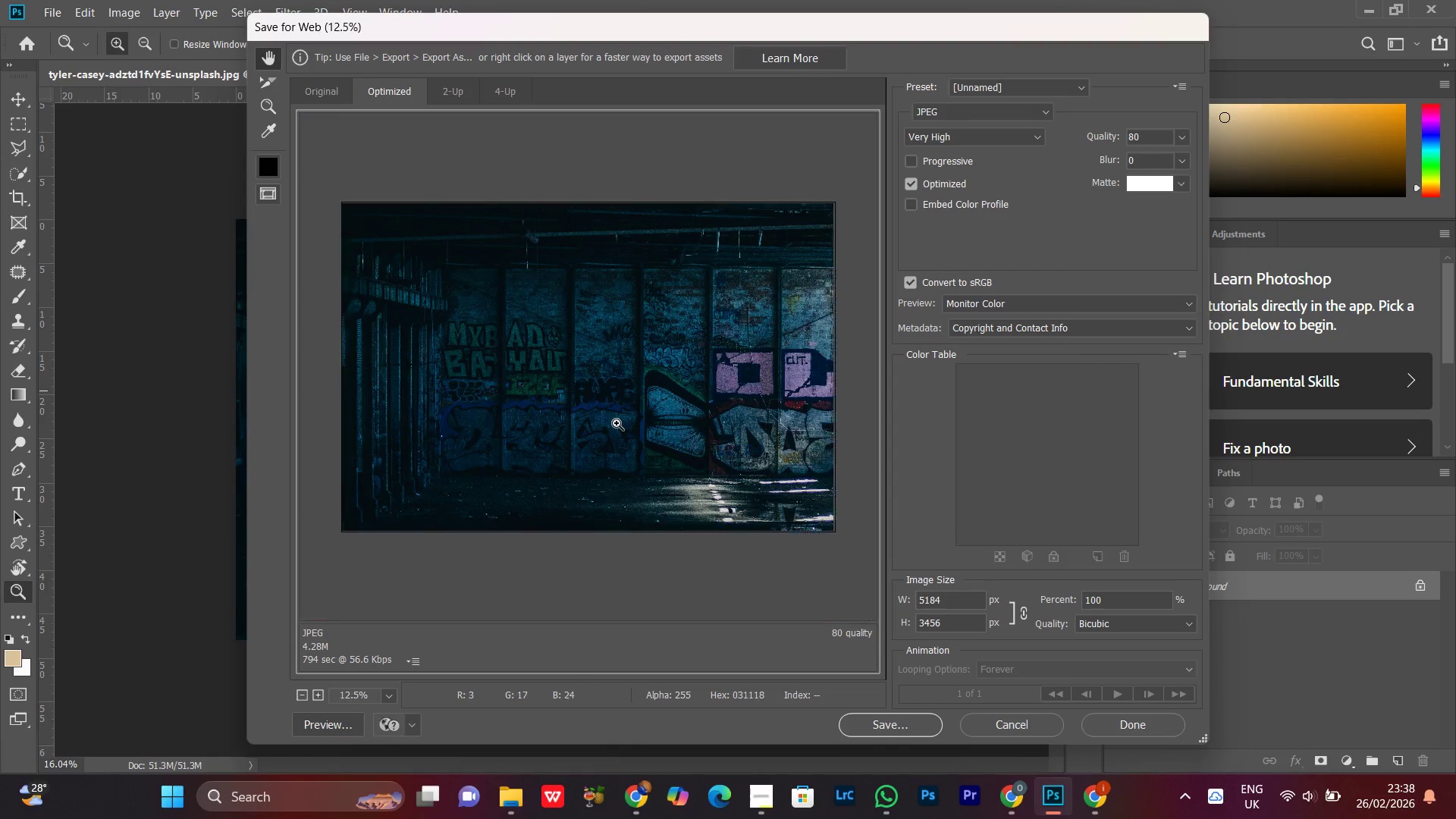 
key(Control+Minus)
 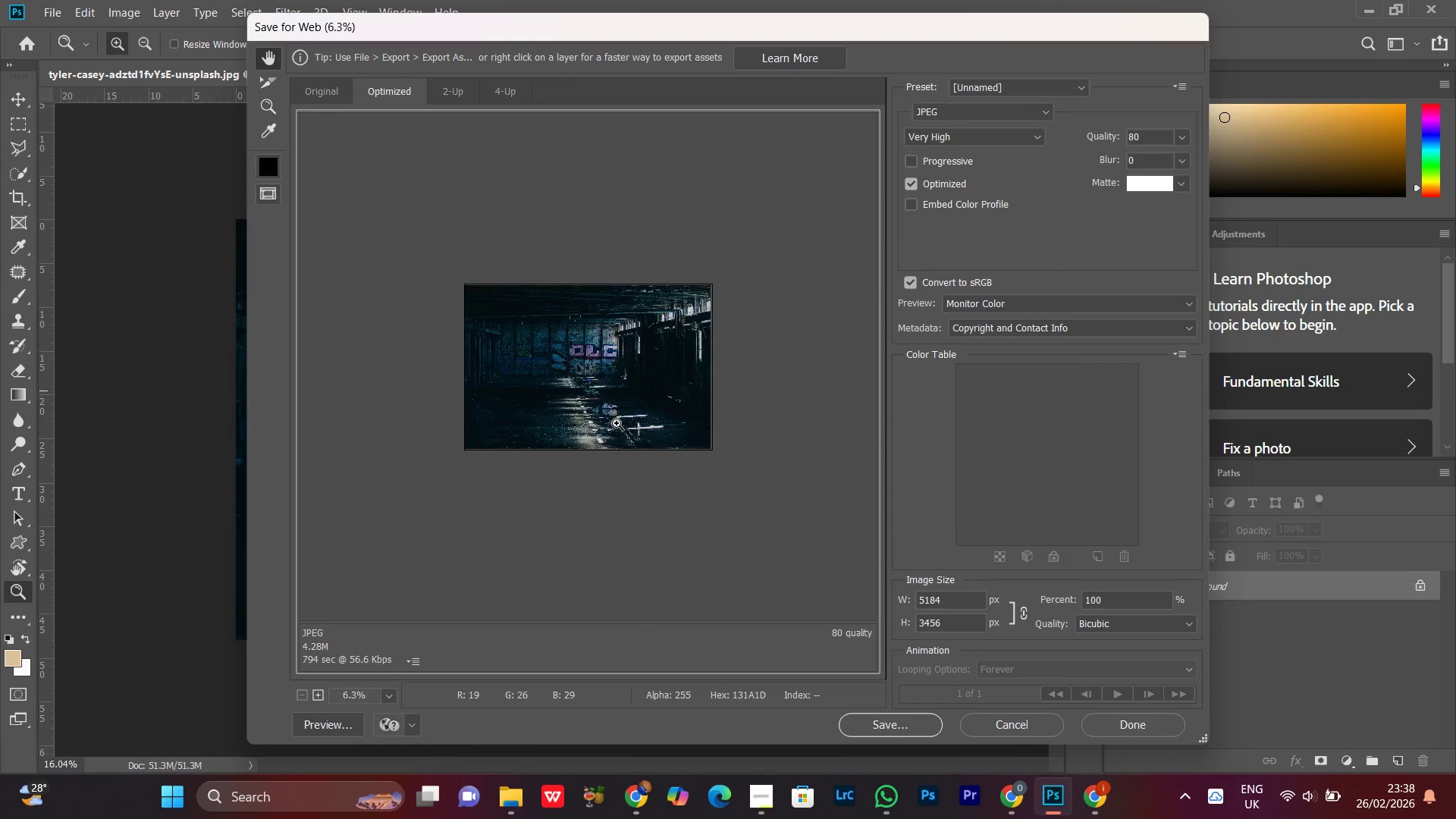 
key(Control+Equal)
 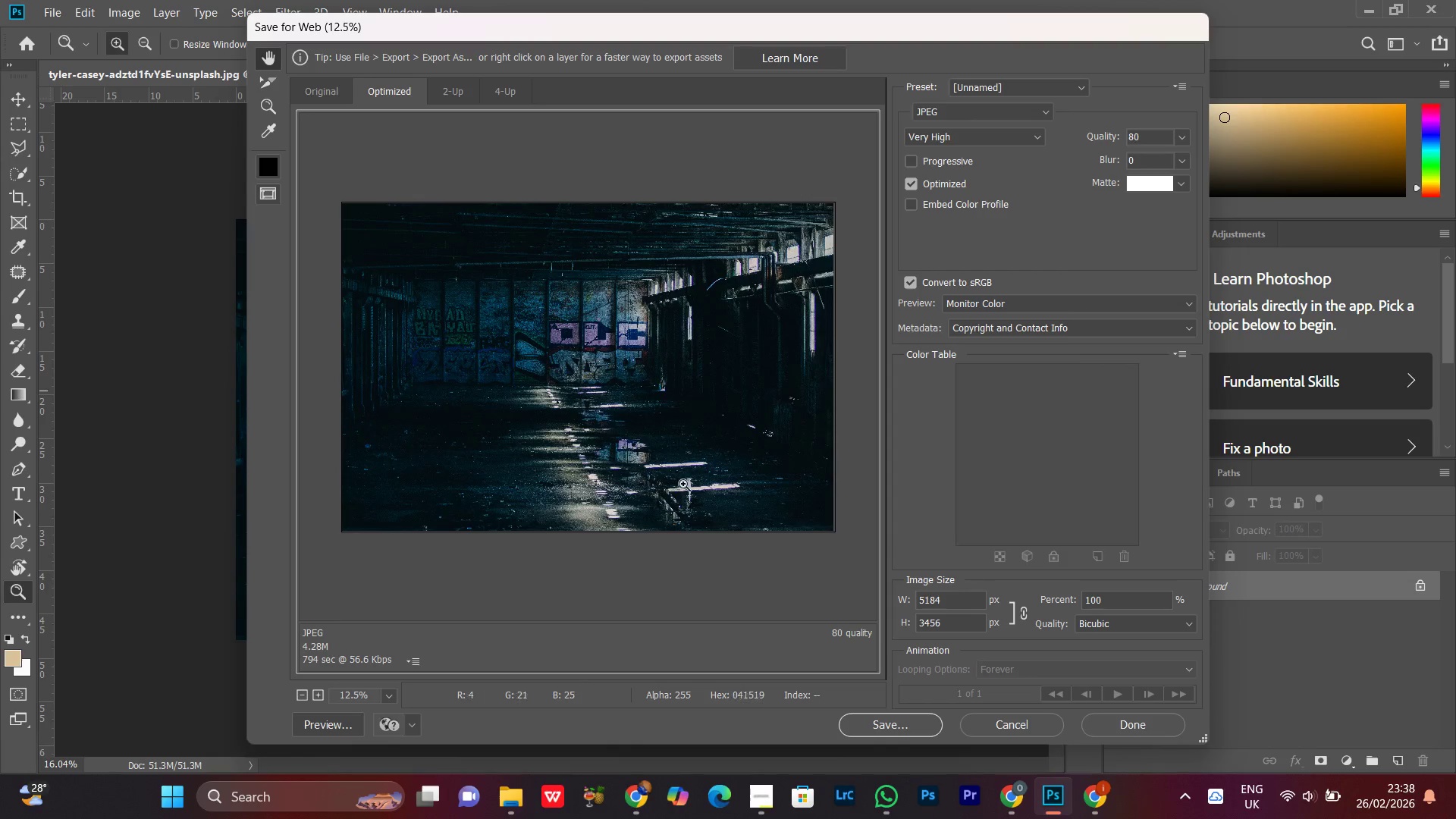 
key(Control+Minus)
 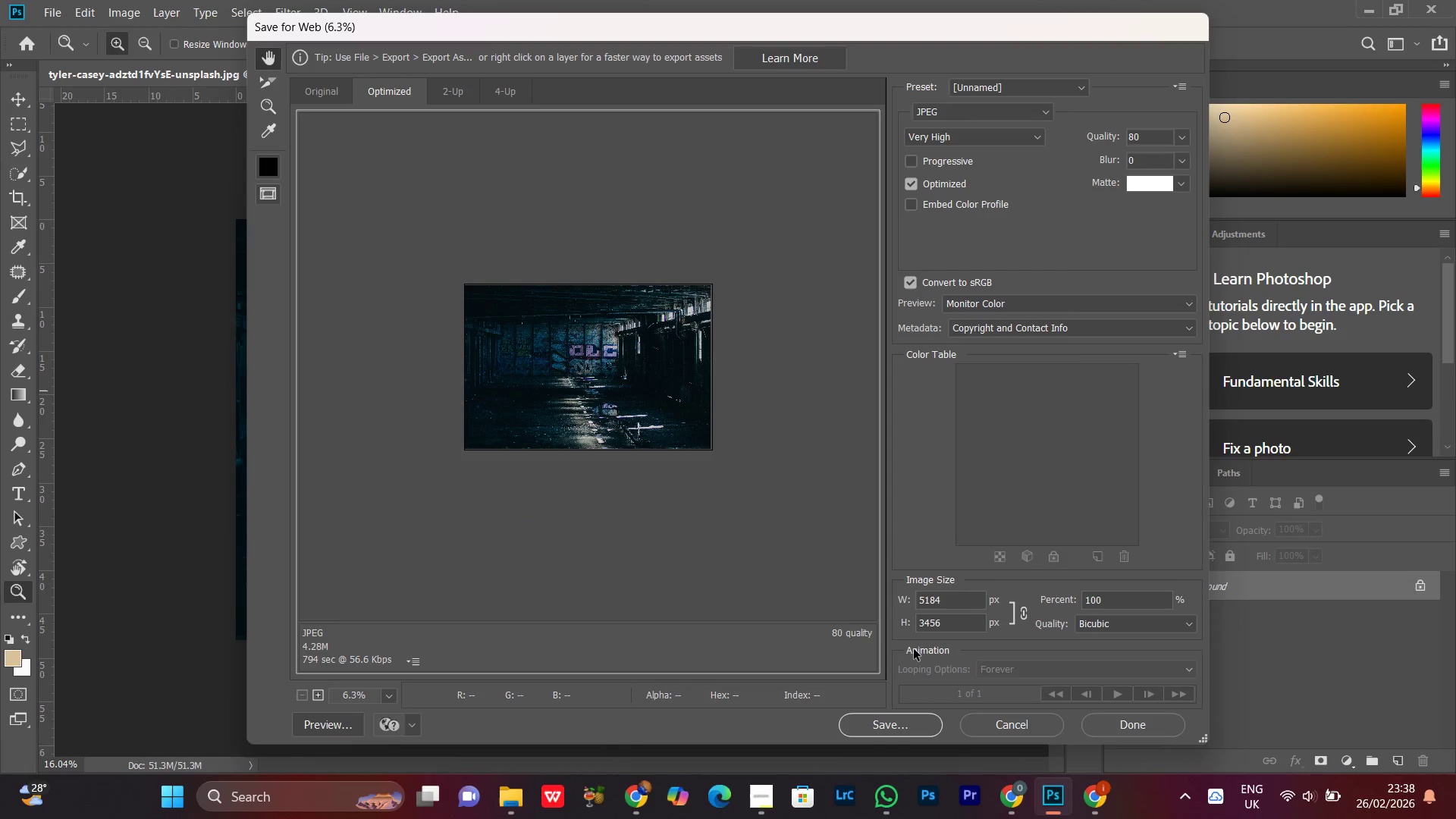 
key(Control+Minus)
 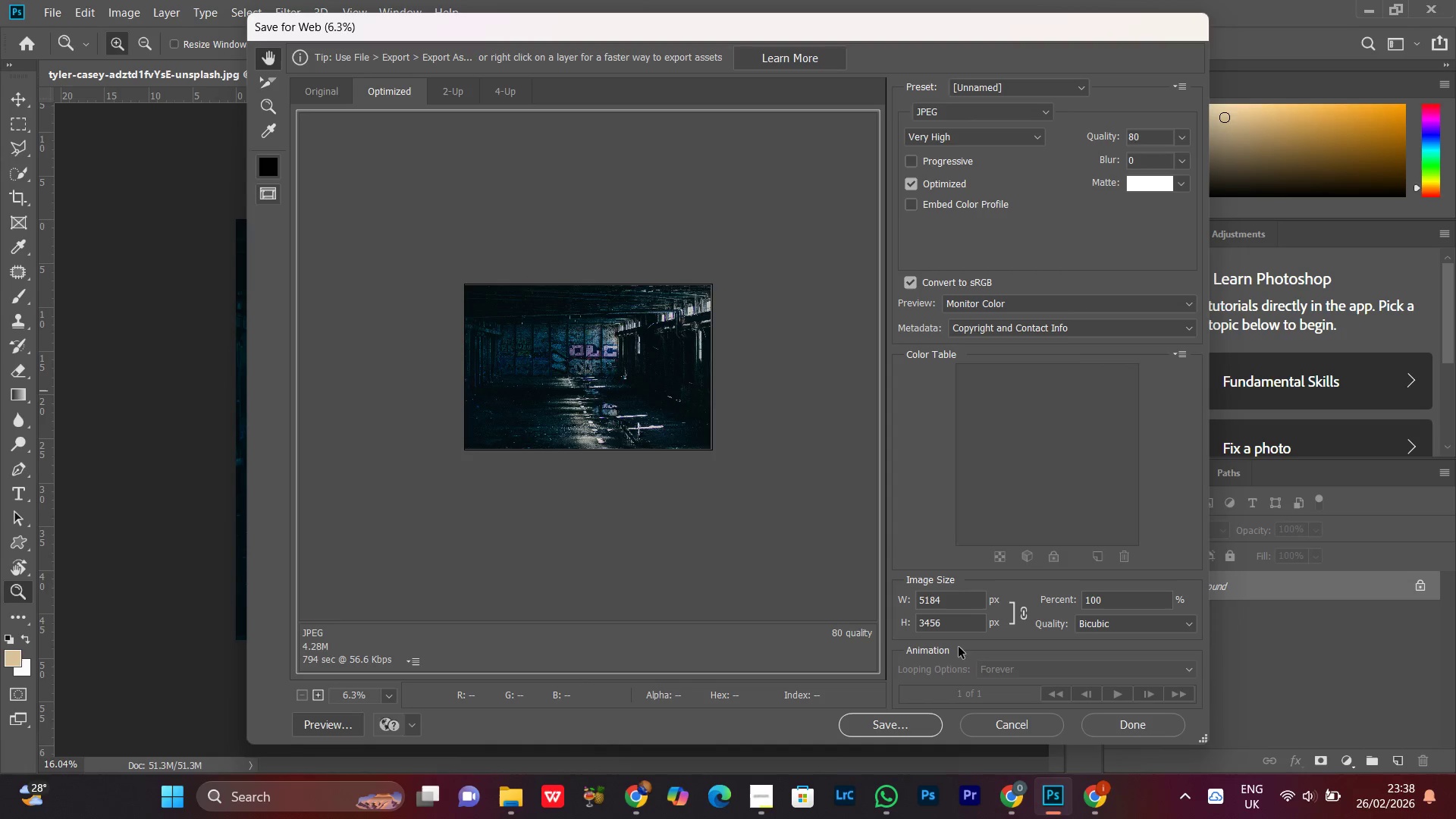 
key(Control+Equal)
 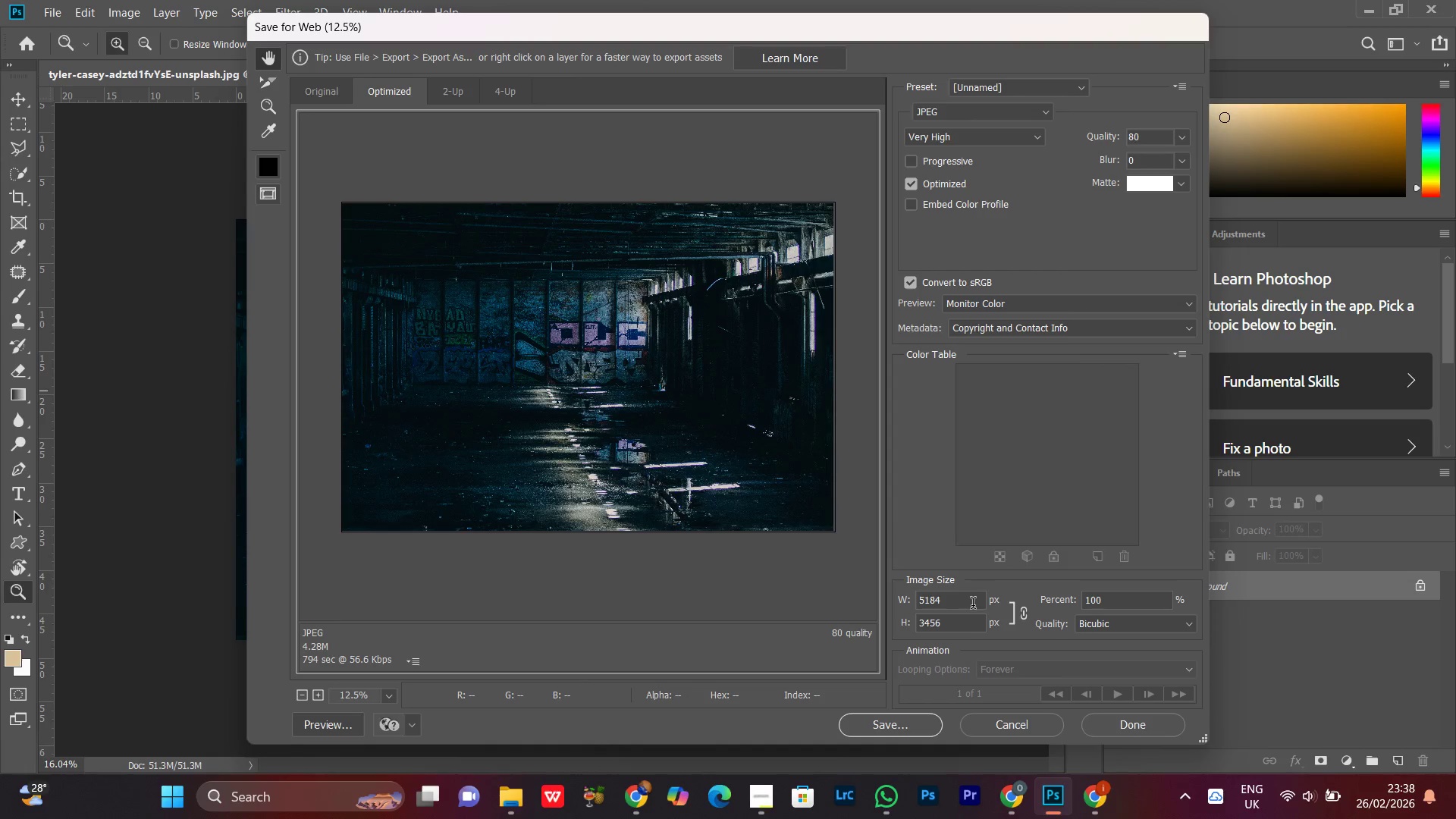 
key(Control+Minus)
 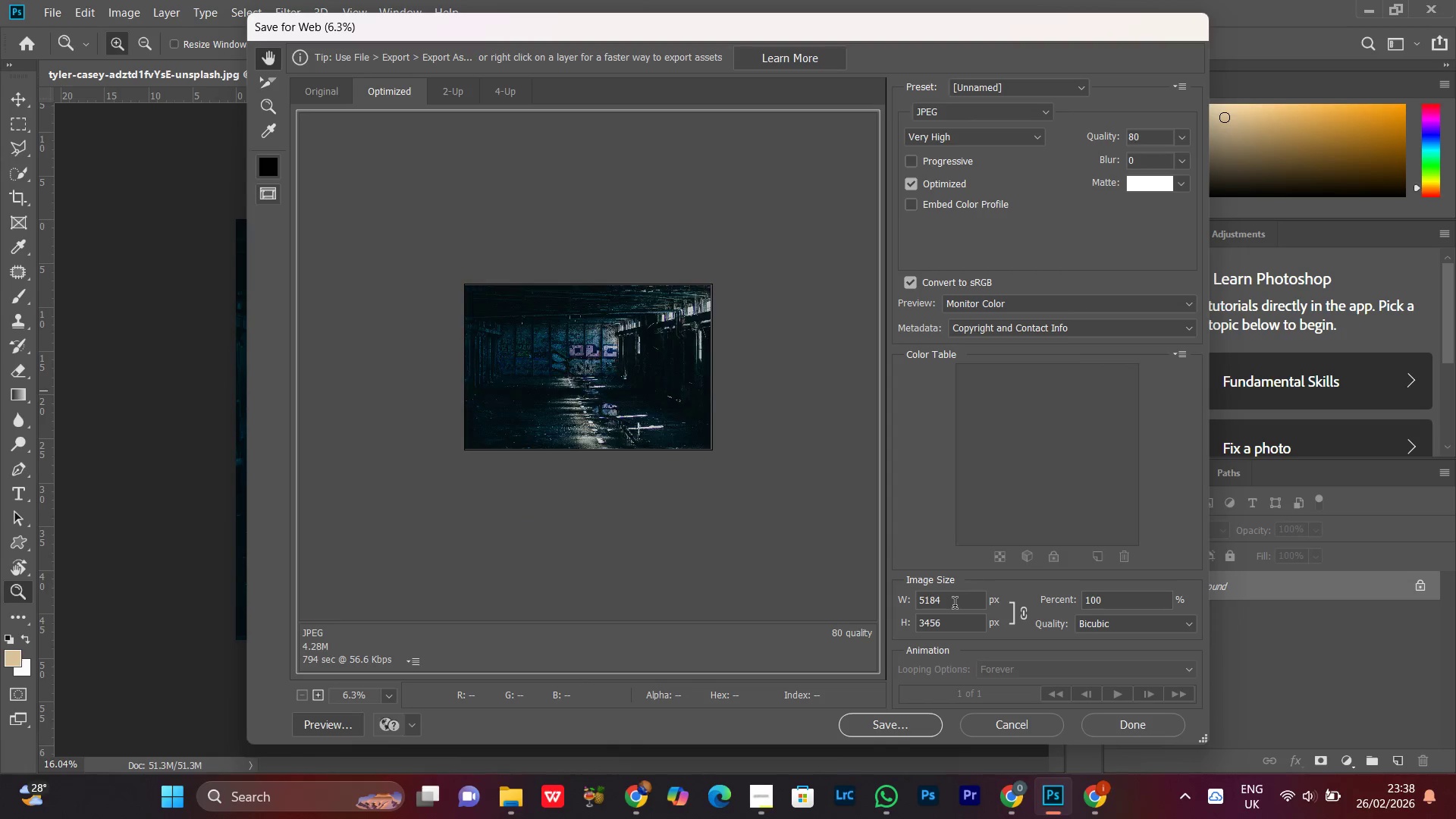 
key(Control+Equal)
 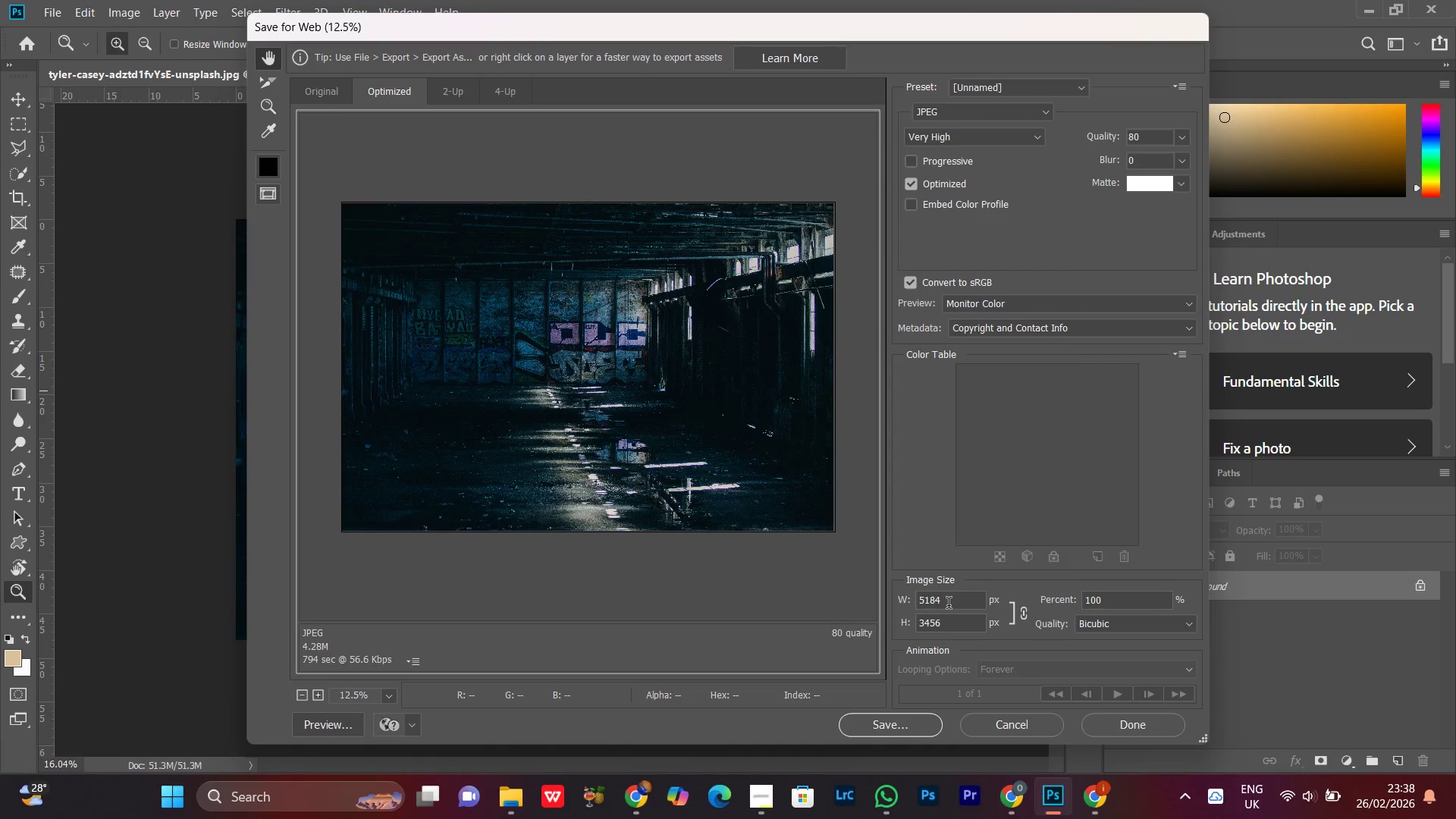 
left_click([949, 605])
 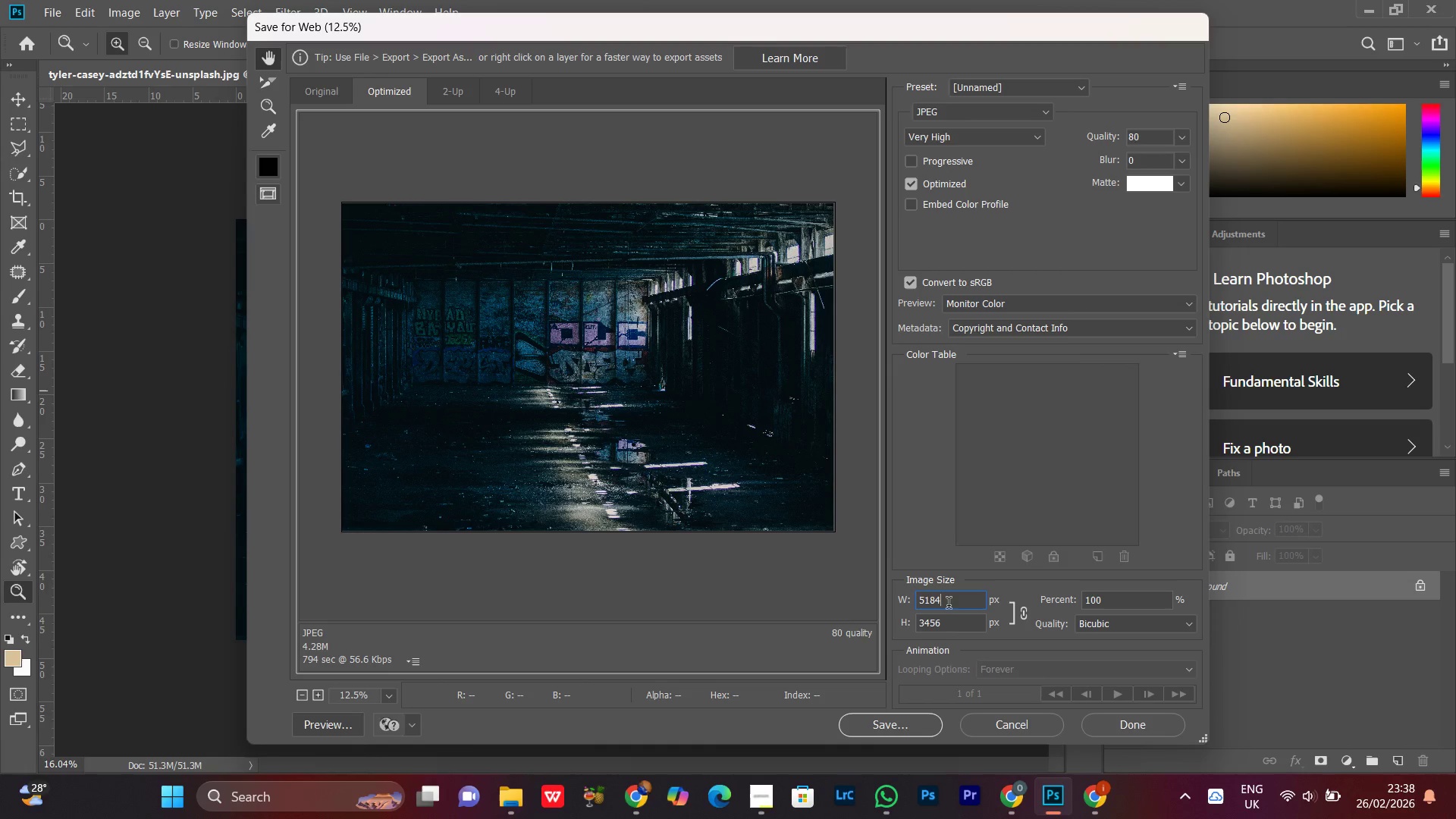 
left_click_drag(start_coordinate=[949, 605], to_coordinate=[836, 625])
 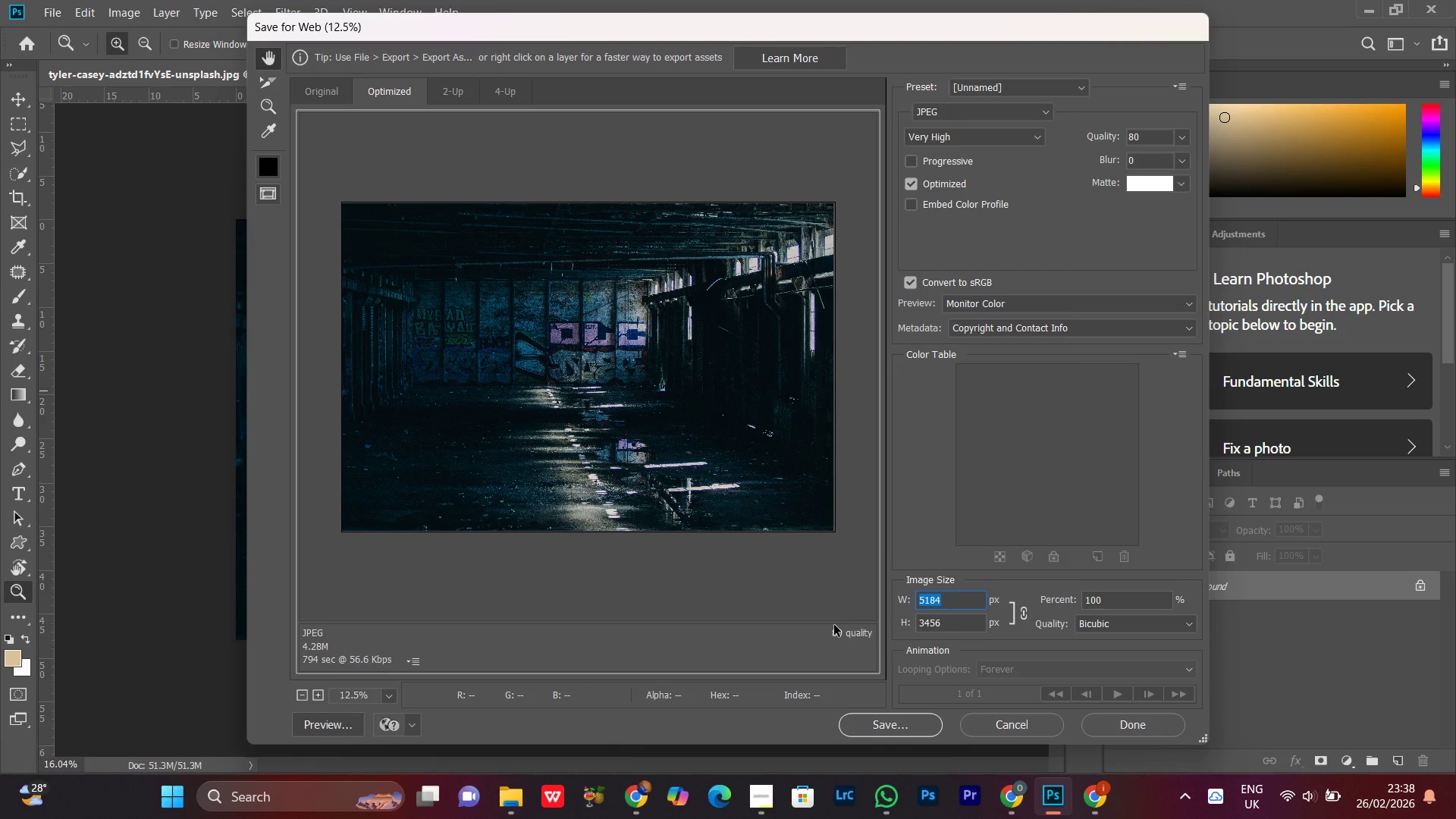 
type(3000)
 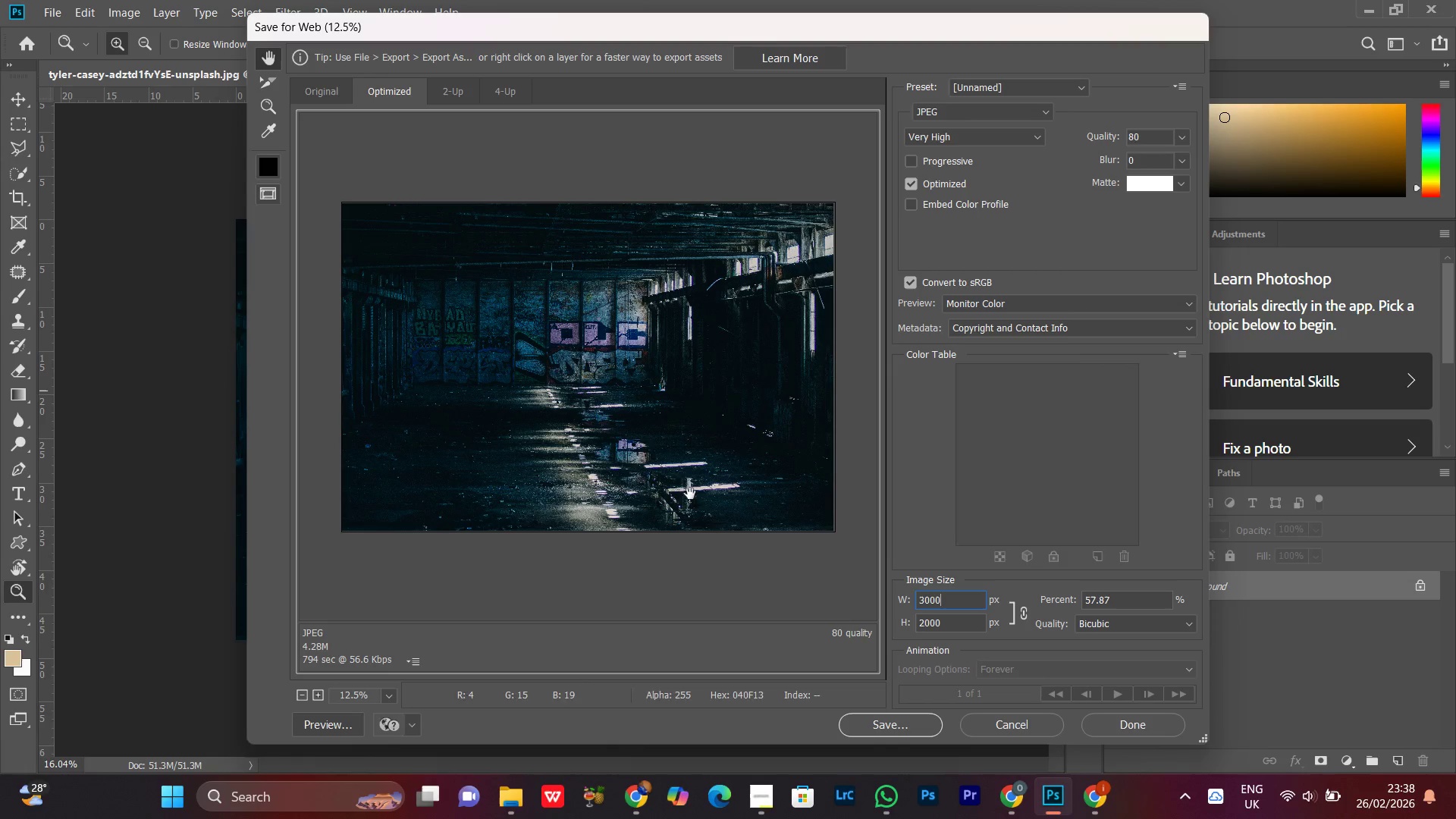 
left_click([681, 476])
 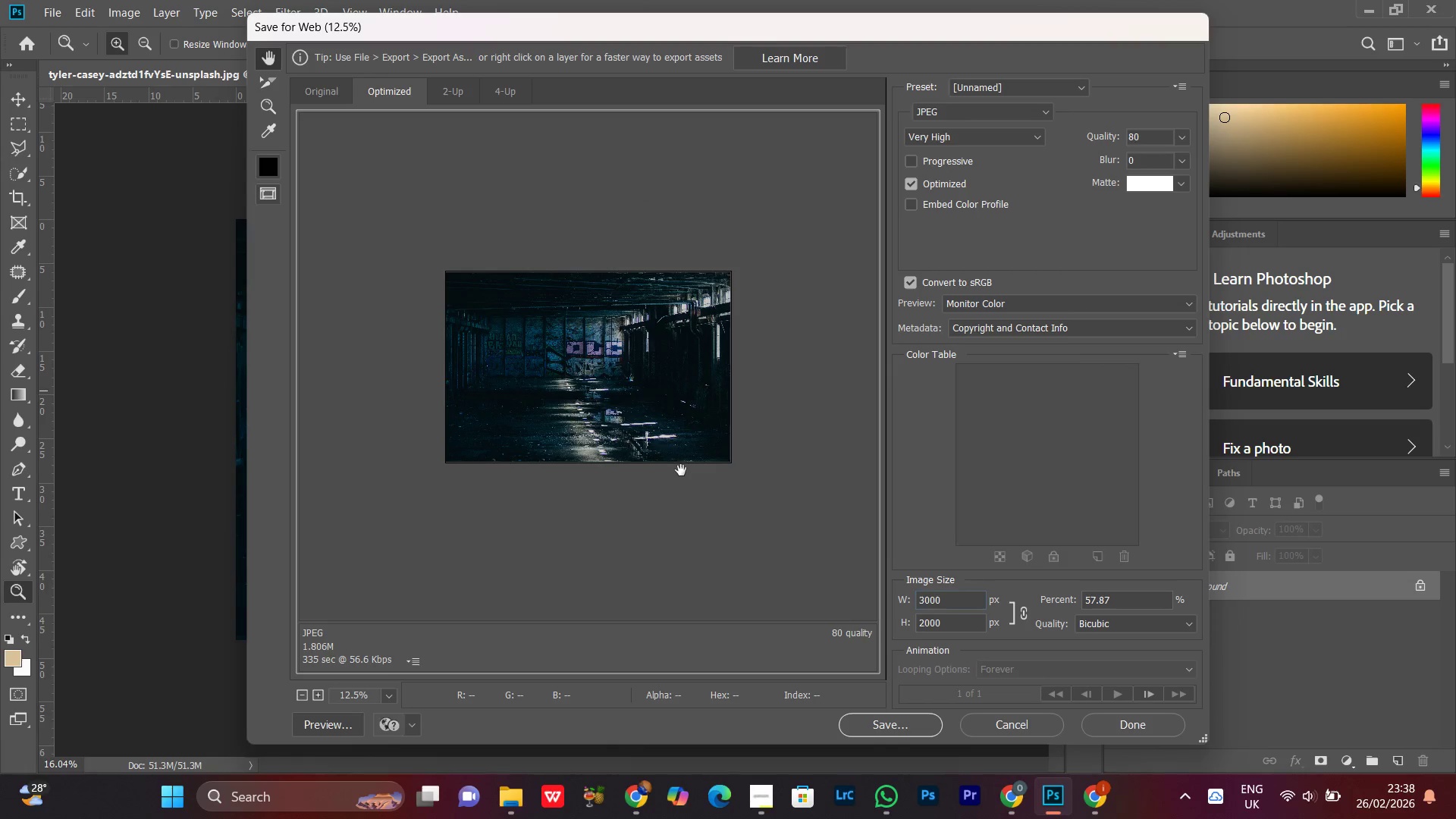 
left_click([658, 403])
 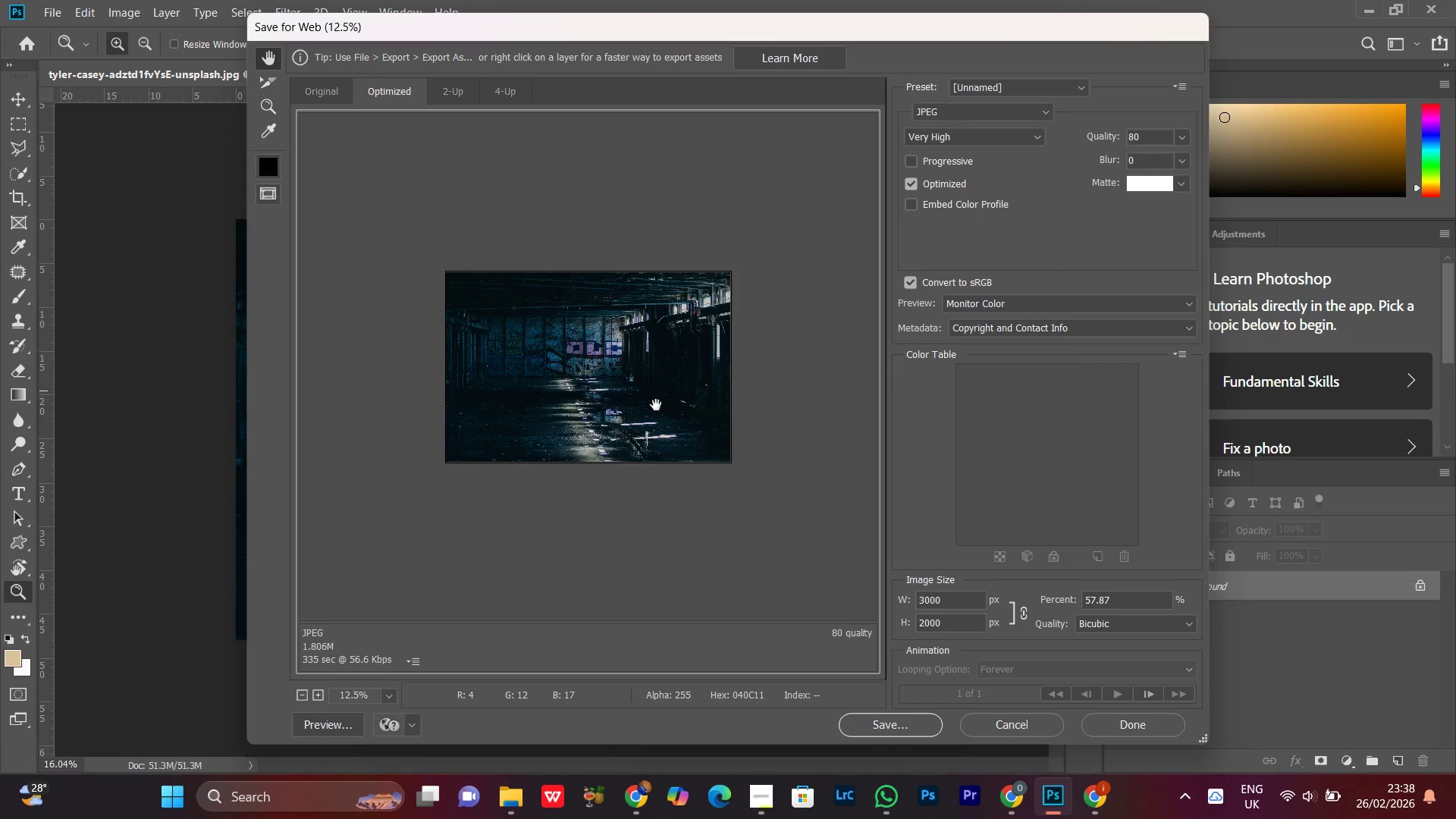 
key(Control+Equal)
 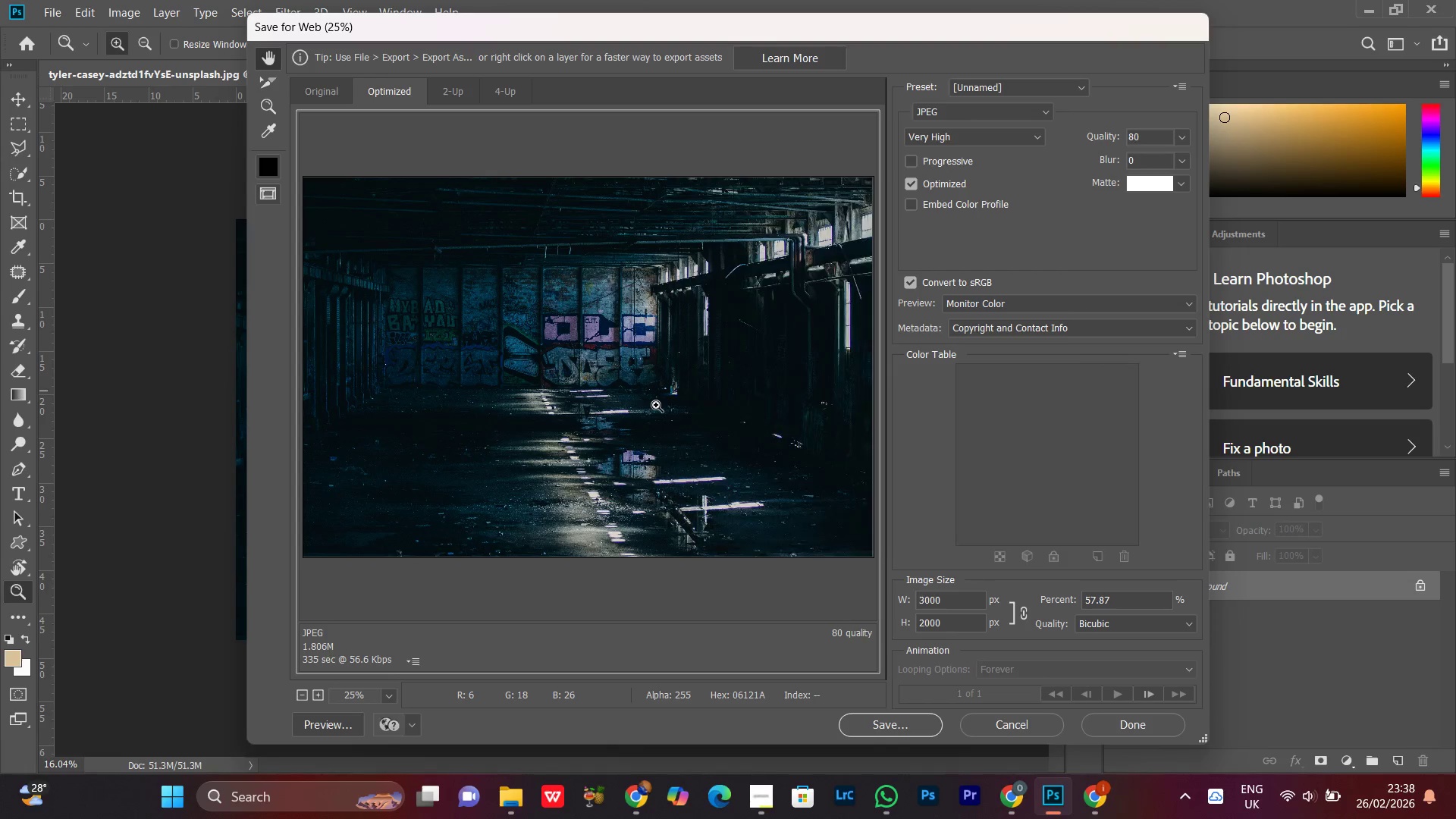 
key(Control+Equal)
 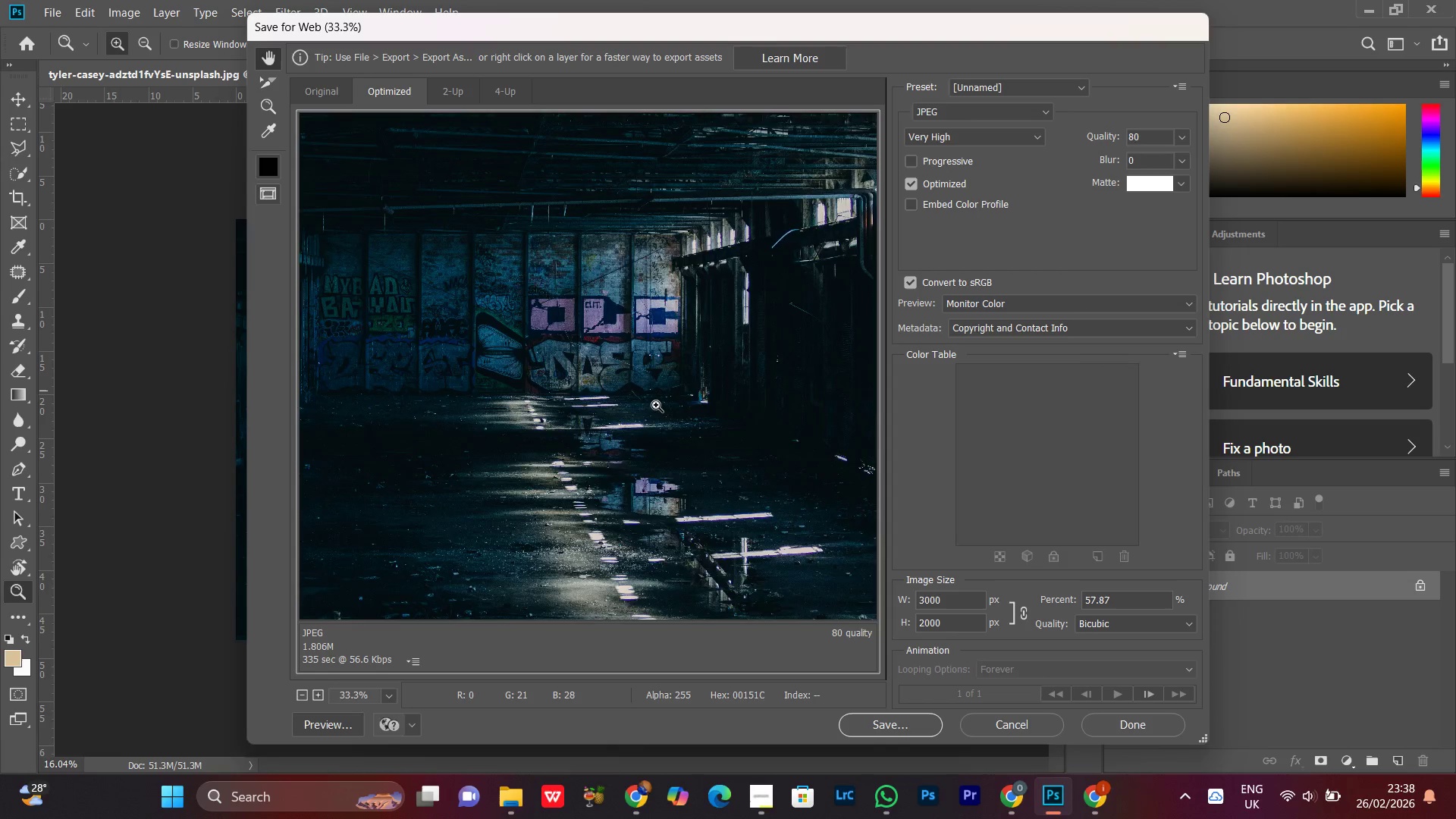 
key(Control+Equal)
 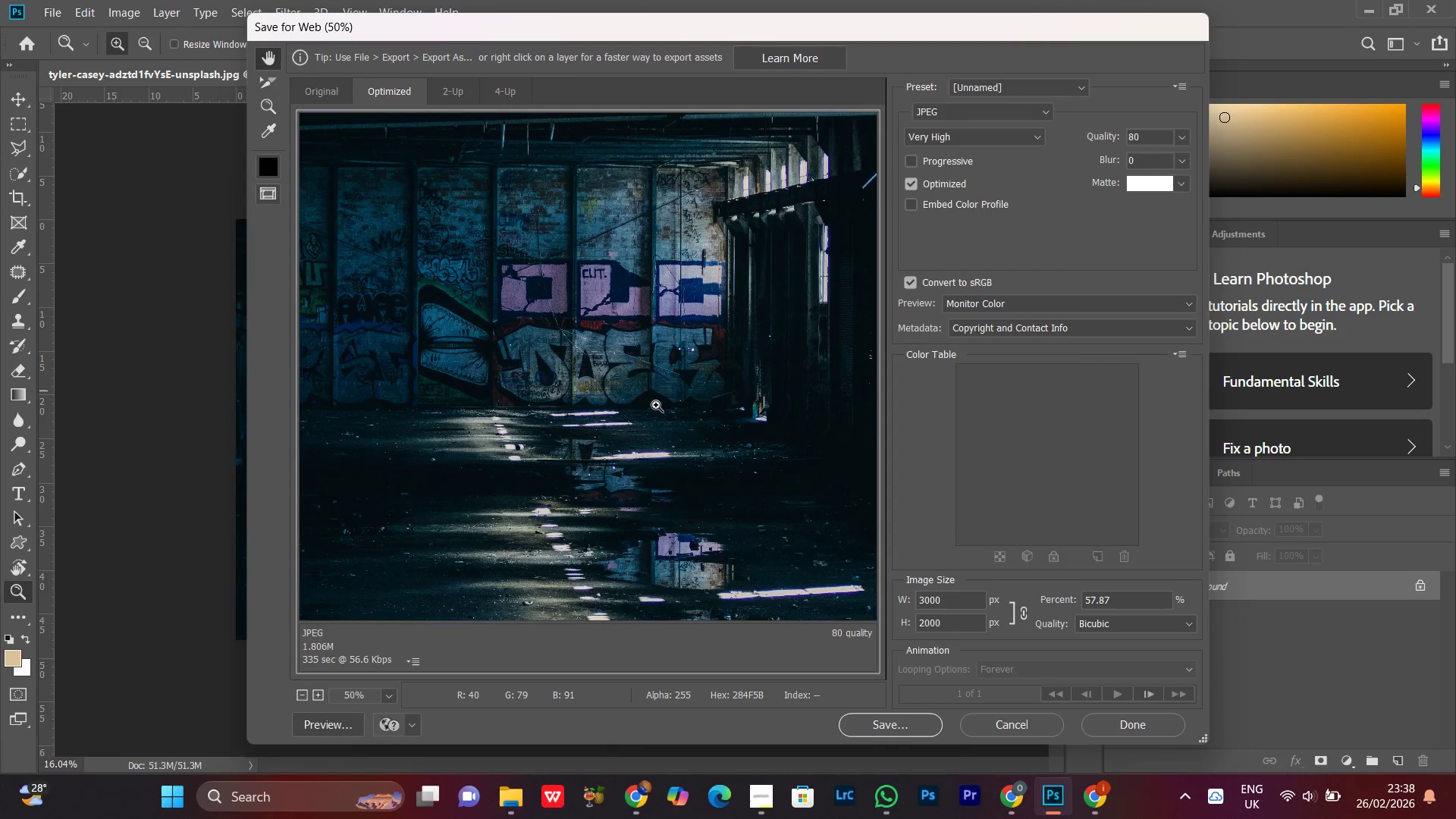 
key(Control+Equal)
 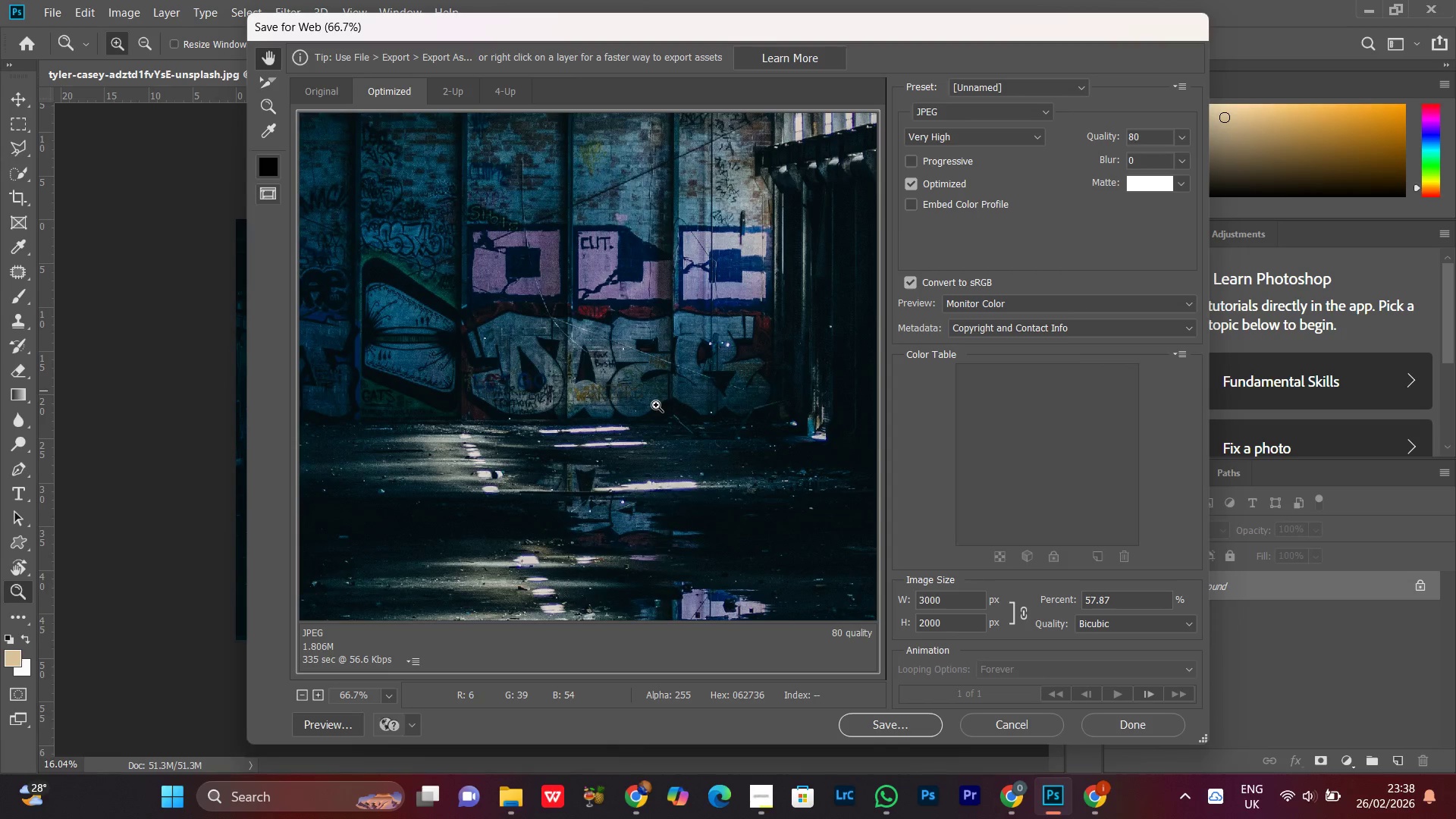 
key(Control+Equal)
 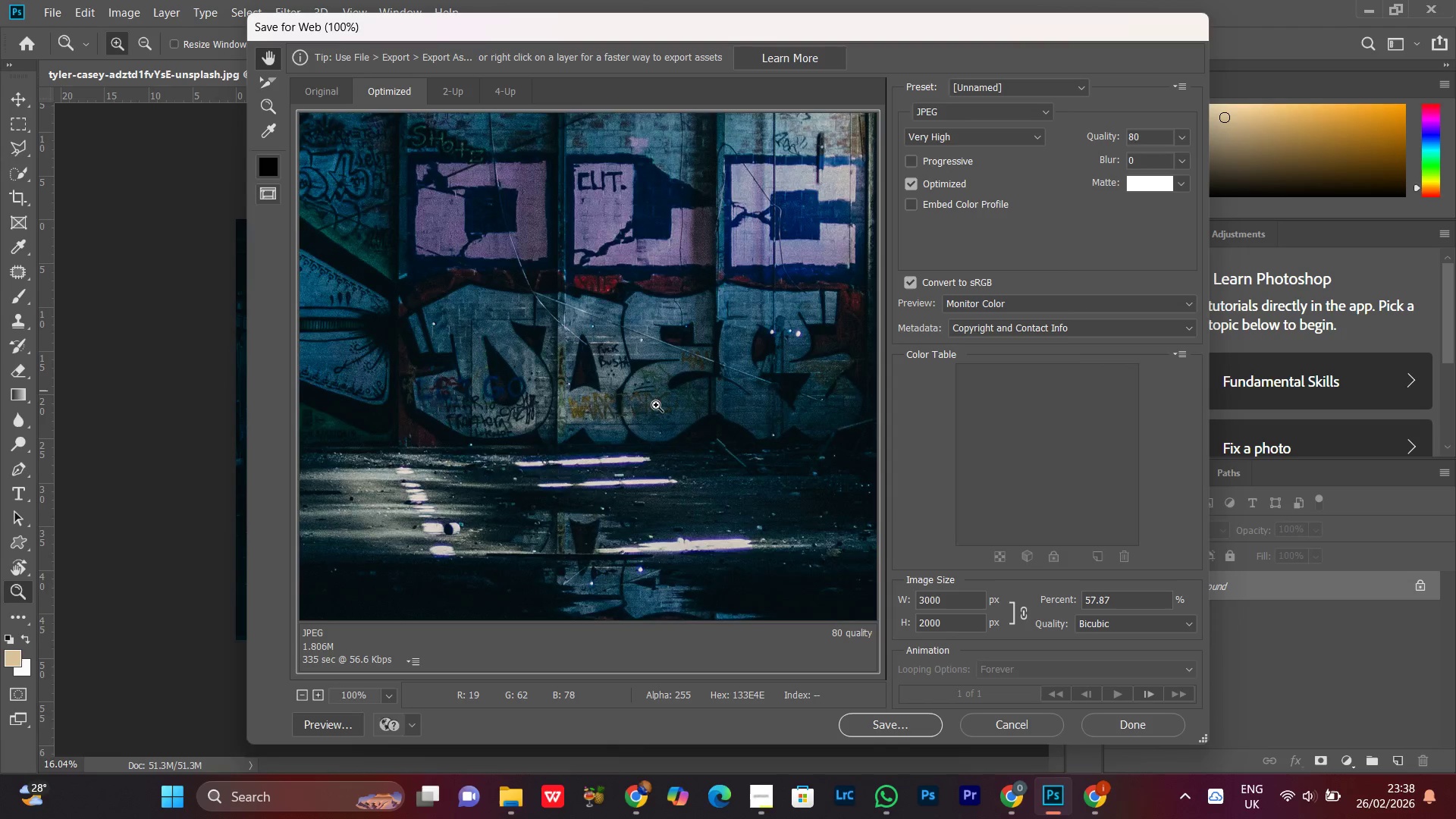 
key(Control+Minus)
 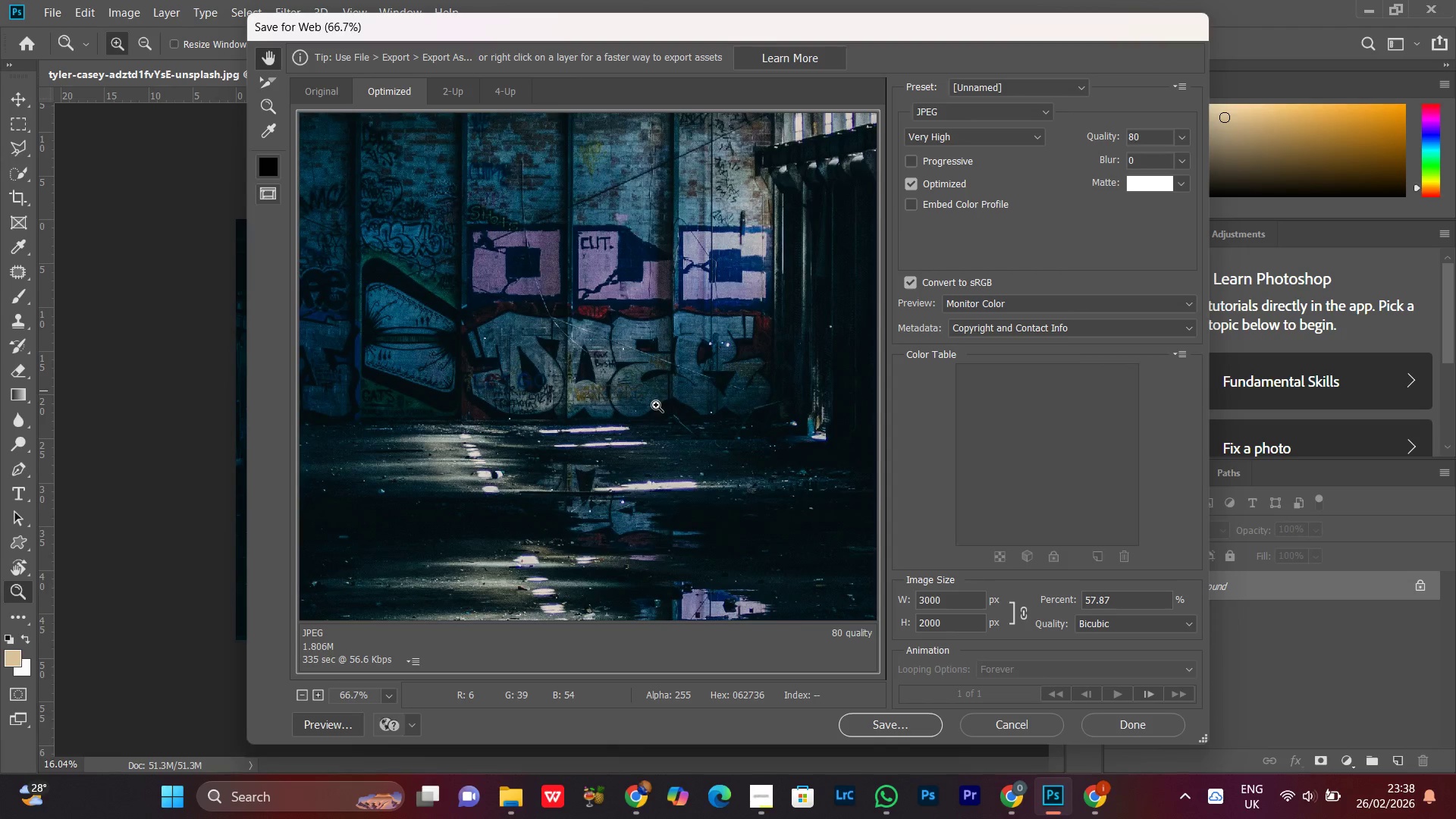 
key(Control+Minus)
 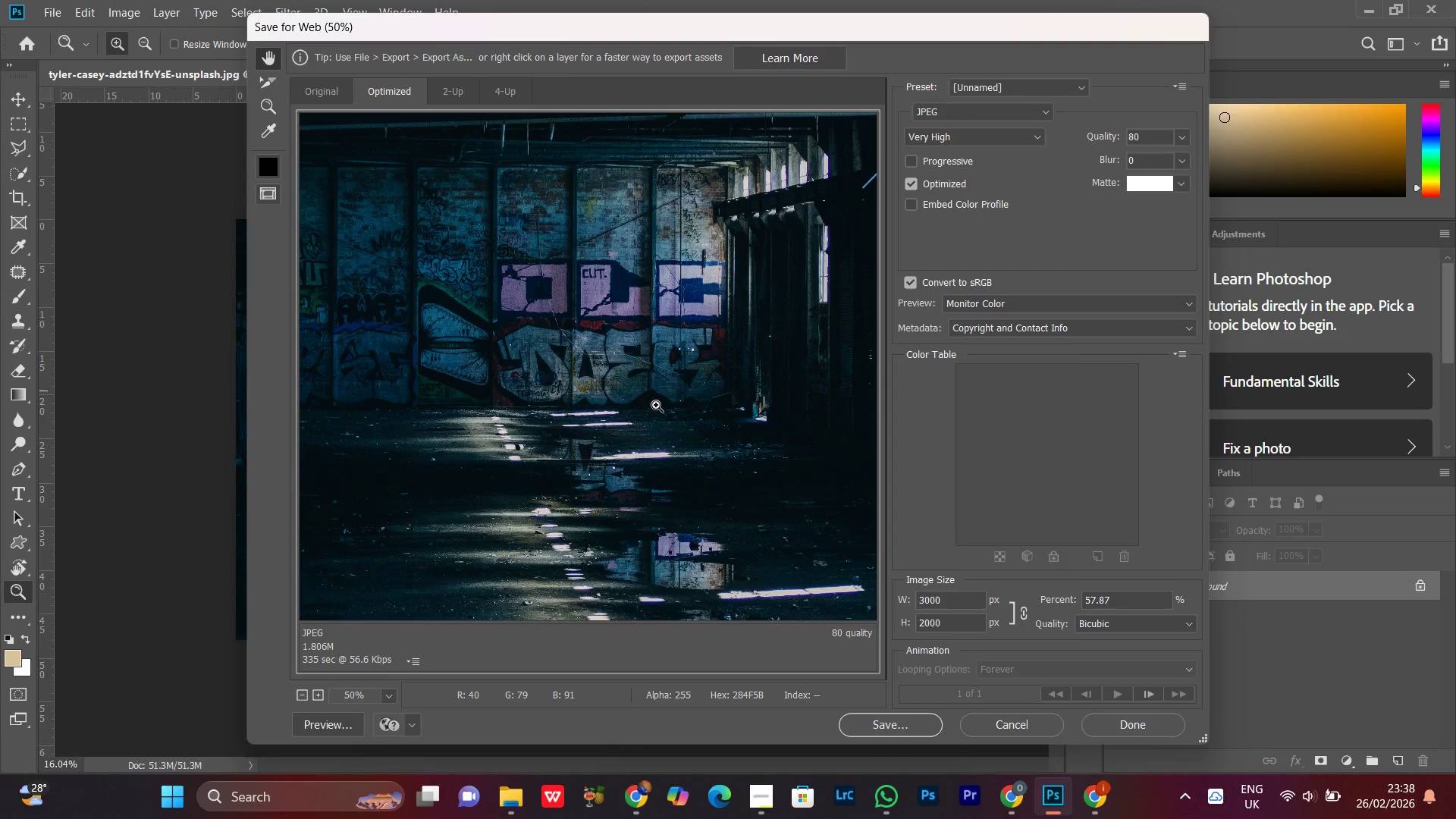 
key(Control+Minus)
 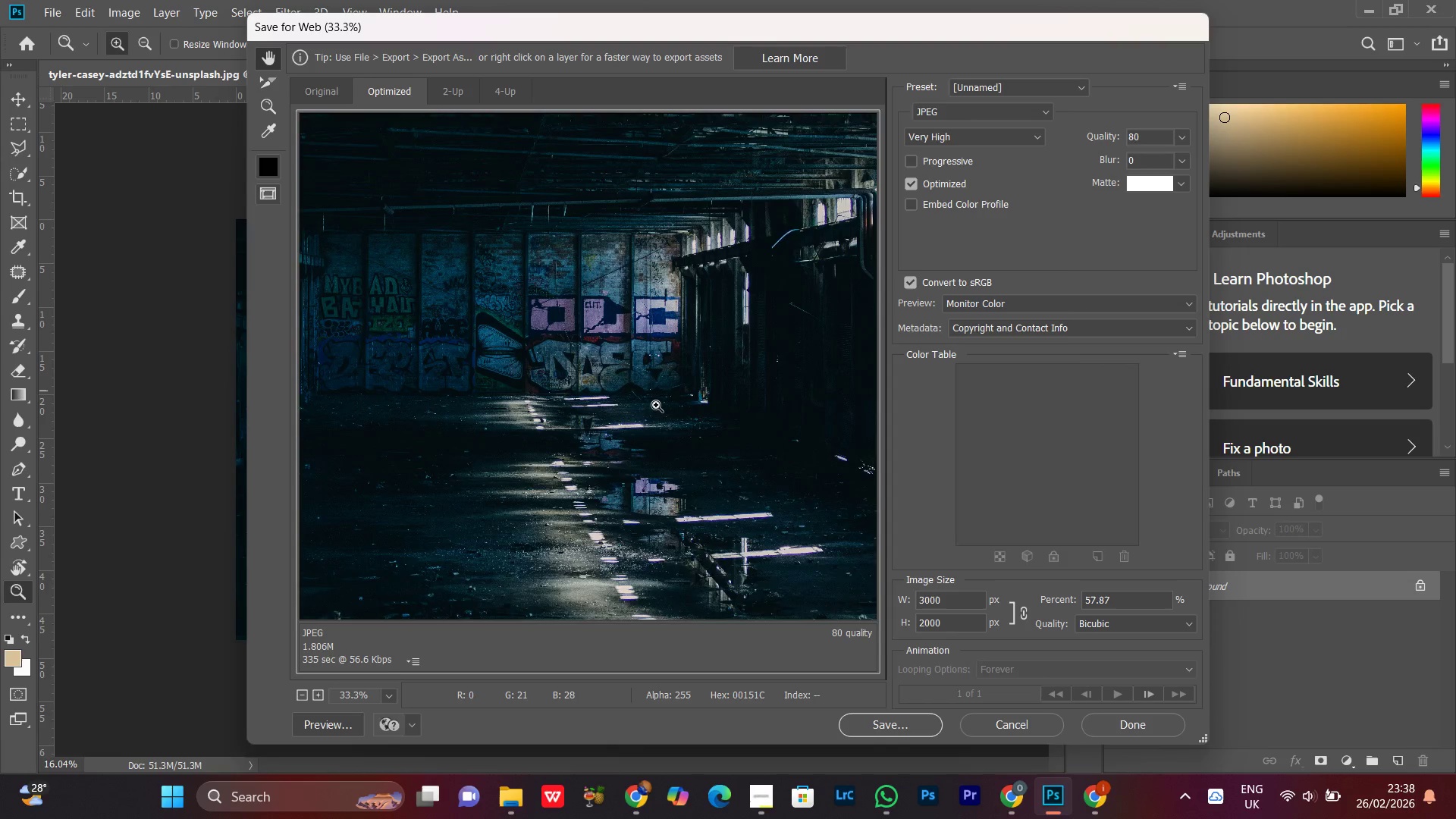 
key(Control+Minus)
 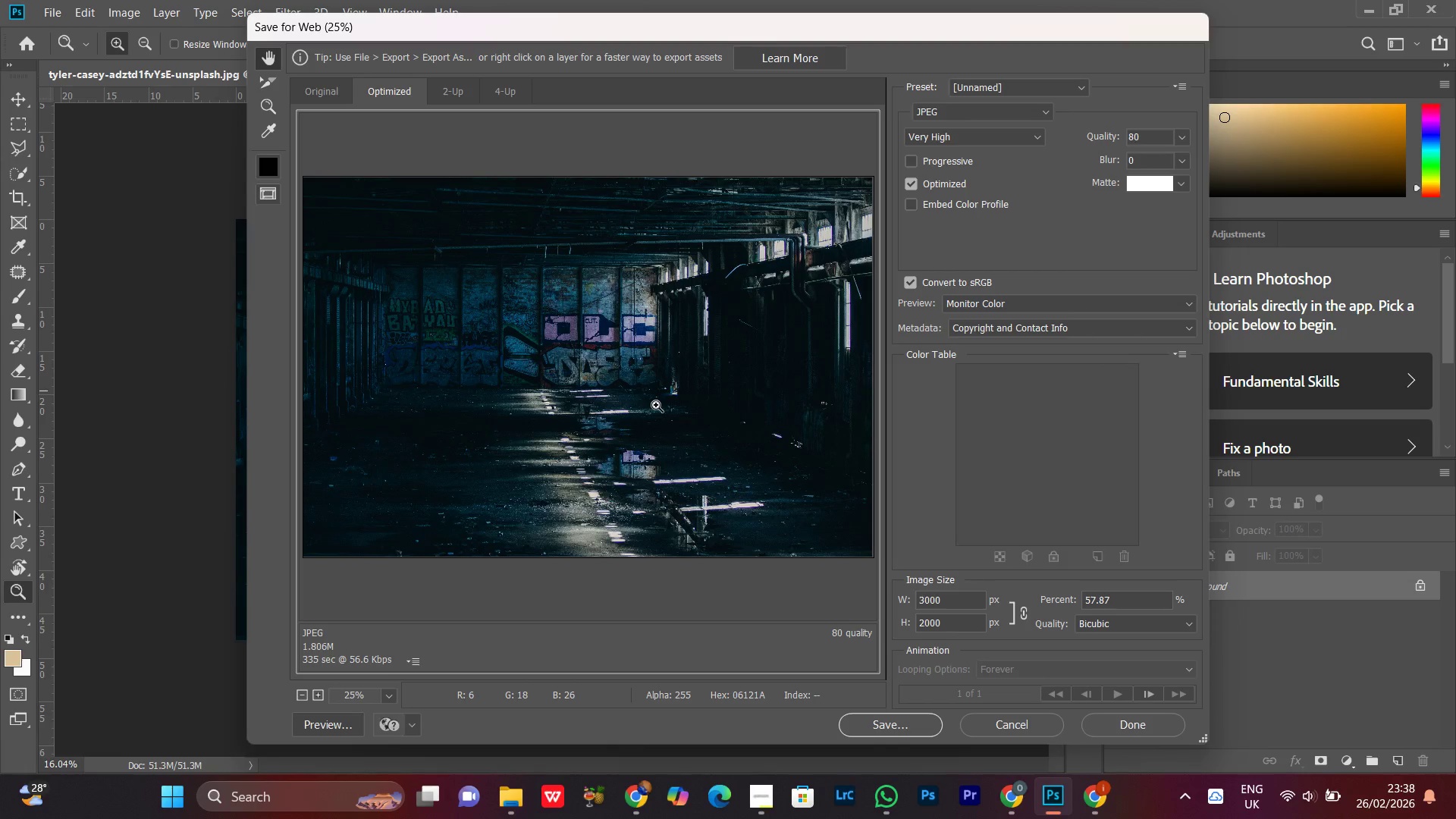 
key(Control+Minus)
 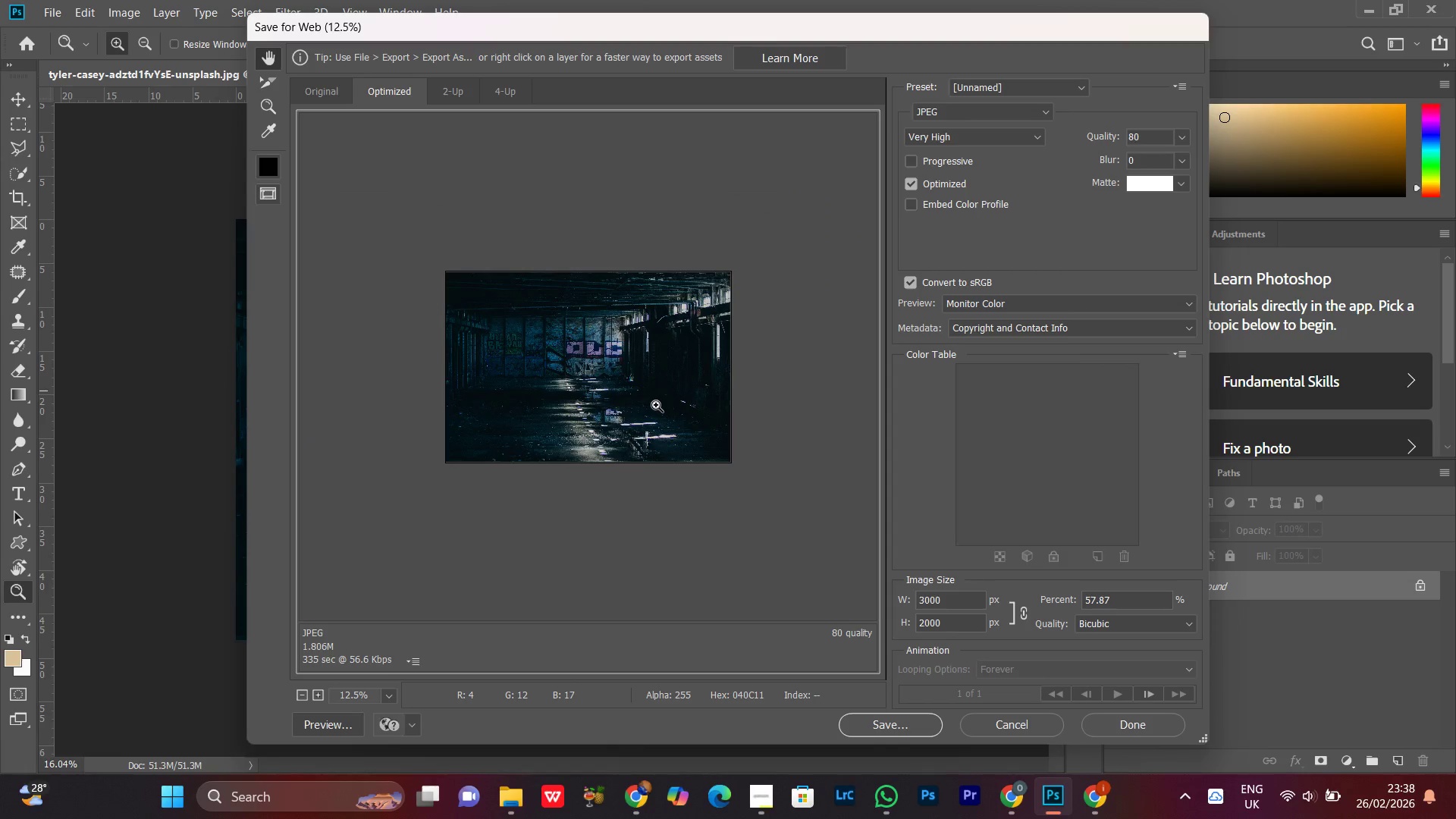 
key(Control+Minus)
 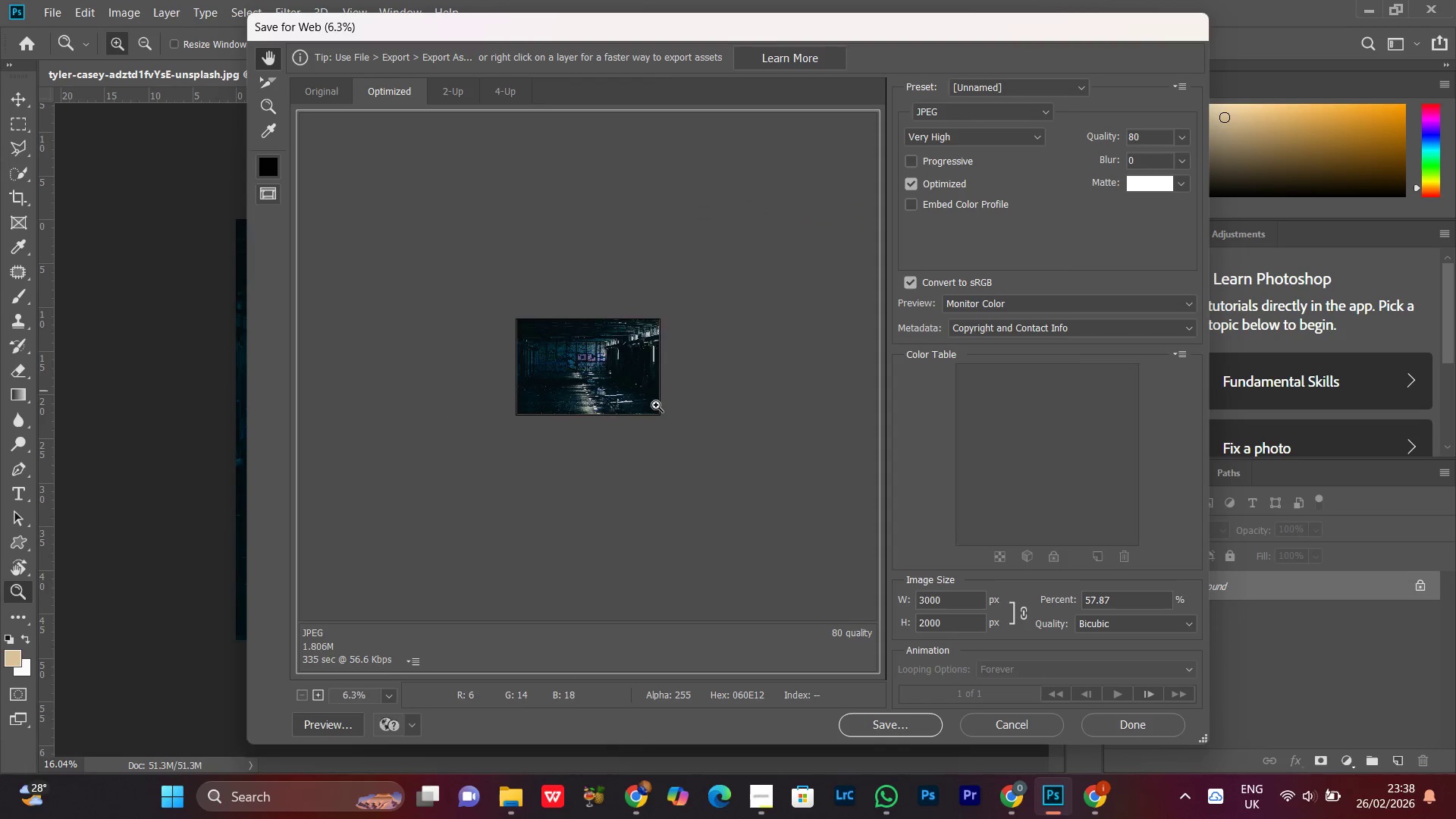 
key(Control+Equal)
 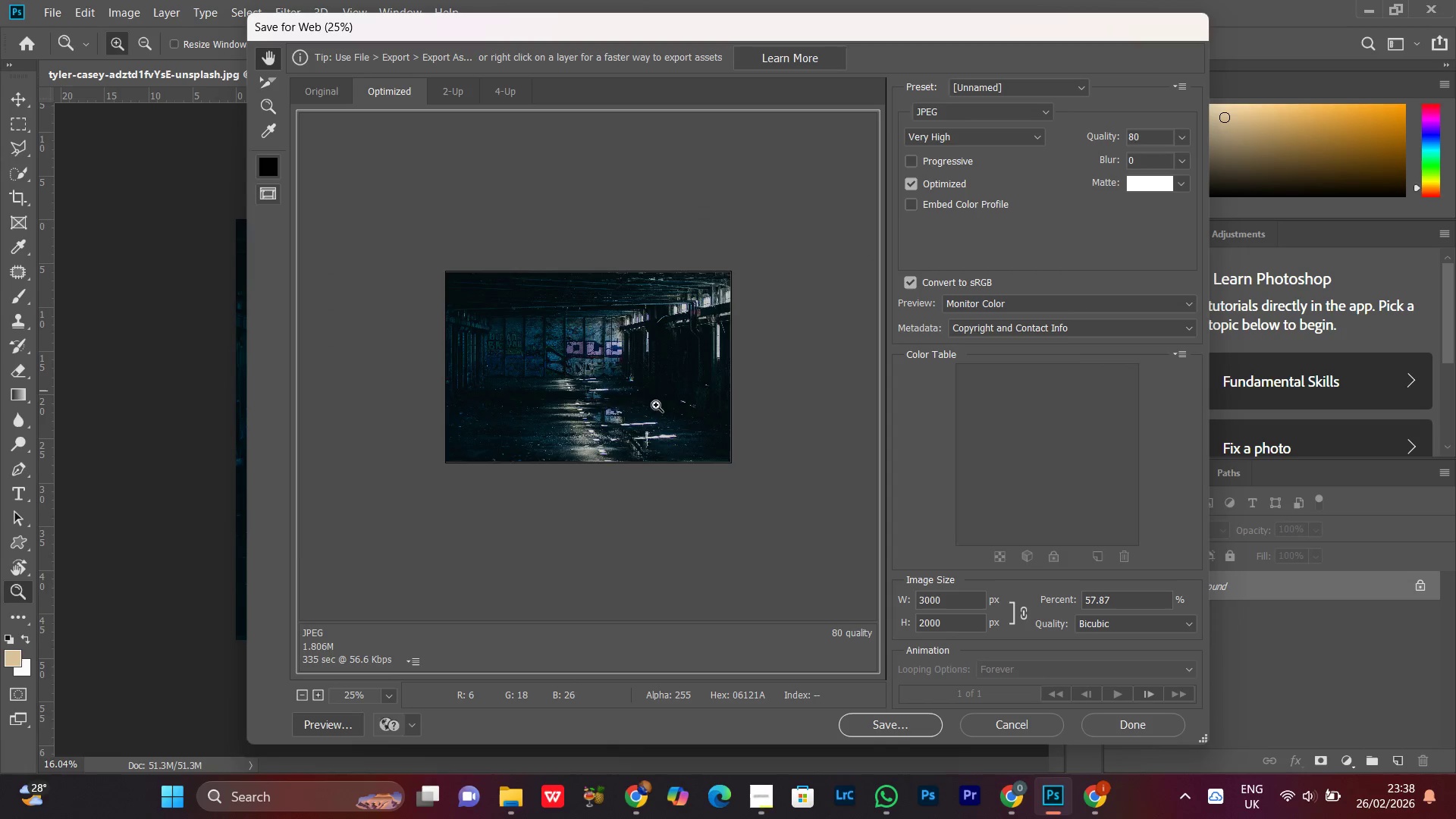 
key(Control+Equal)
 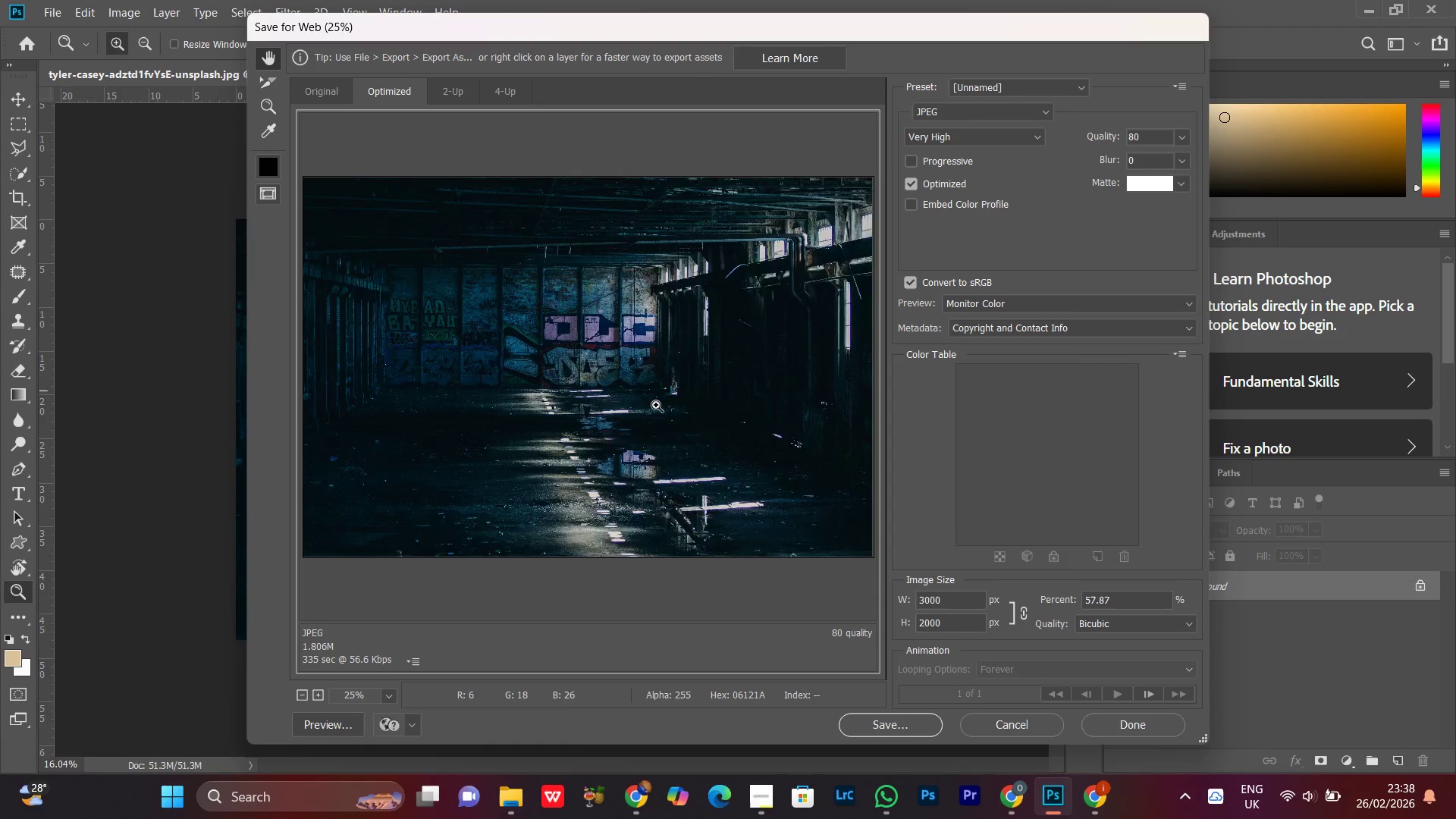 
key(Control+Minus)
 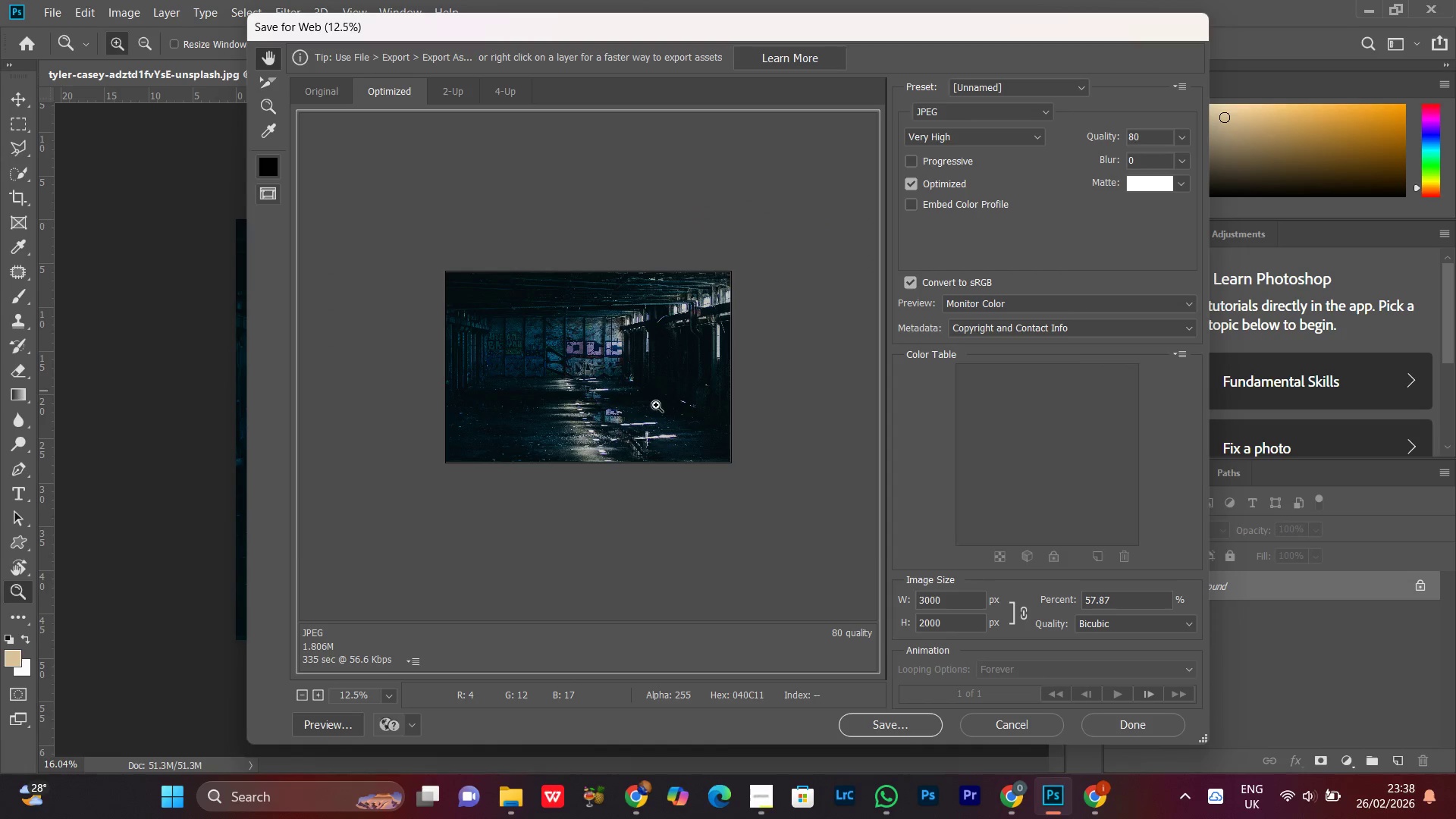 
key(Control+Equal)
 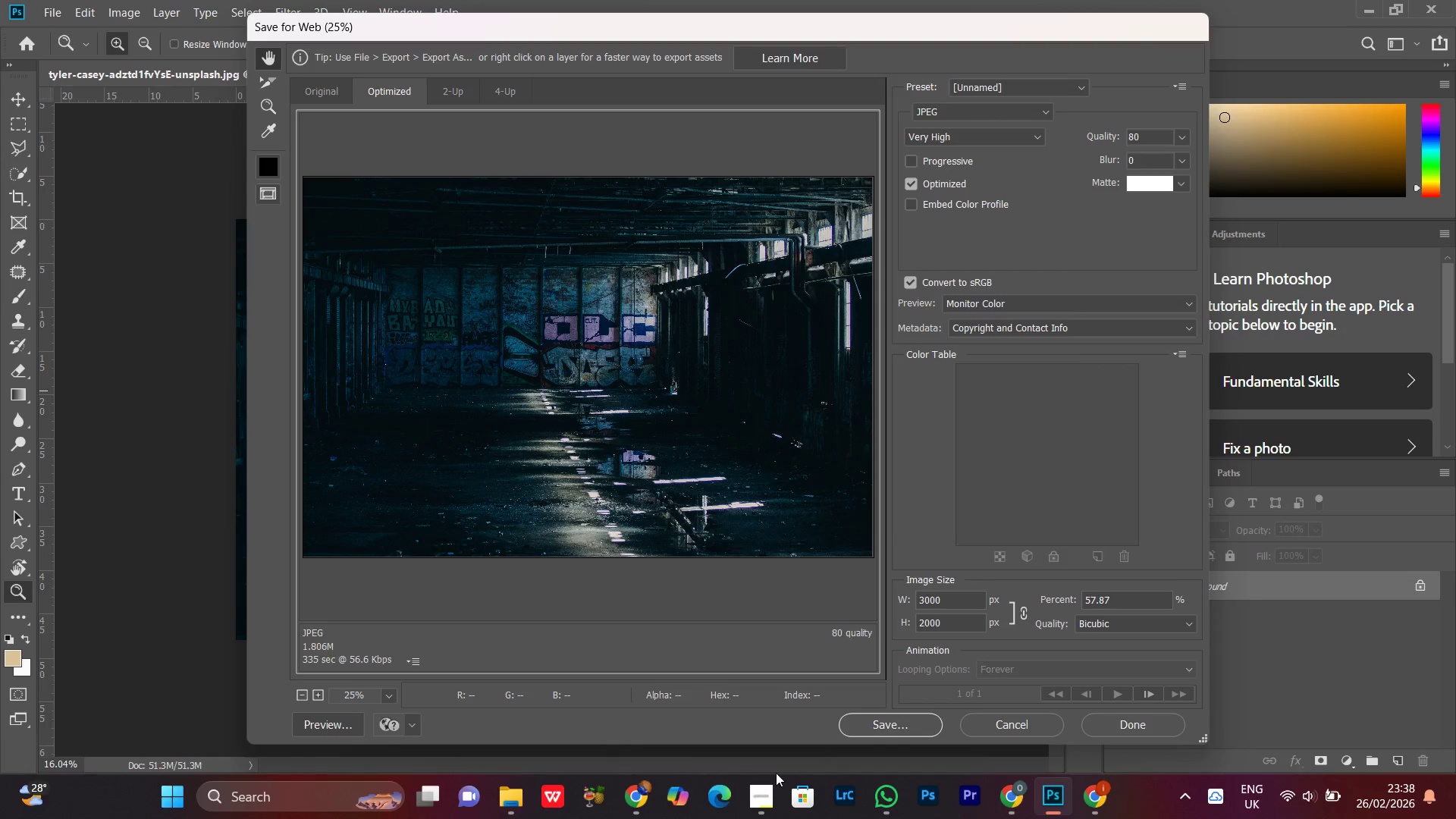 
left_click([752, 793])